 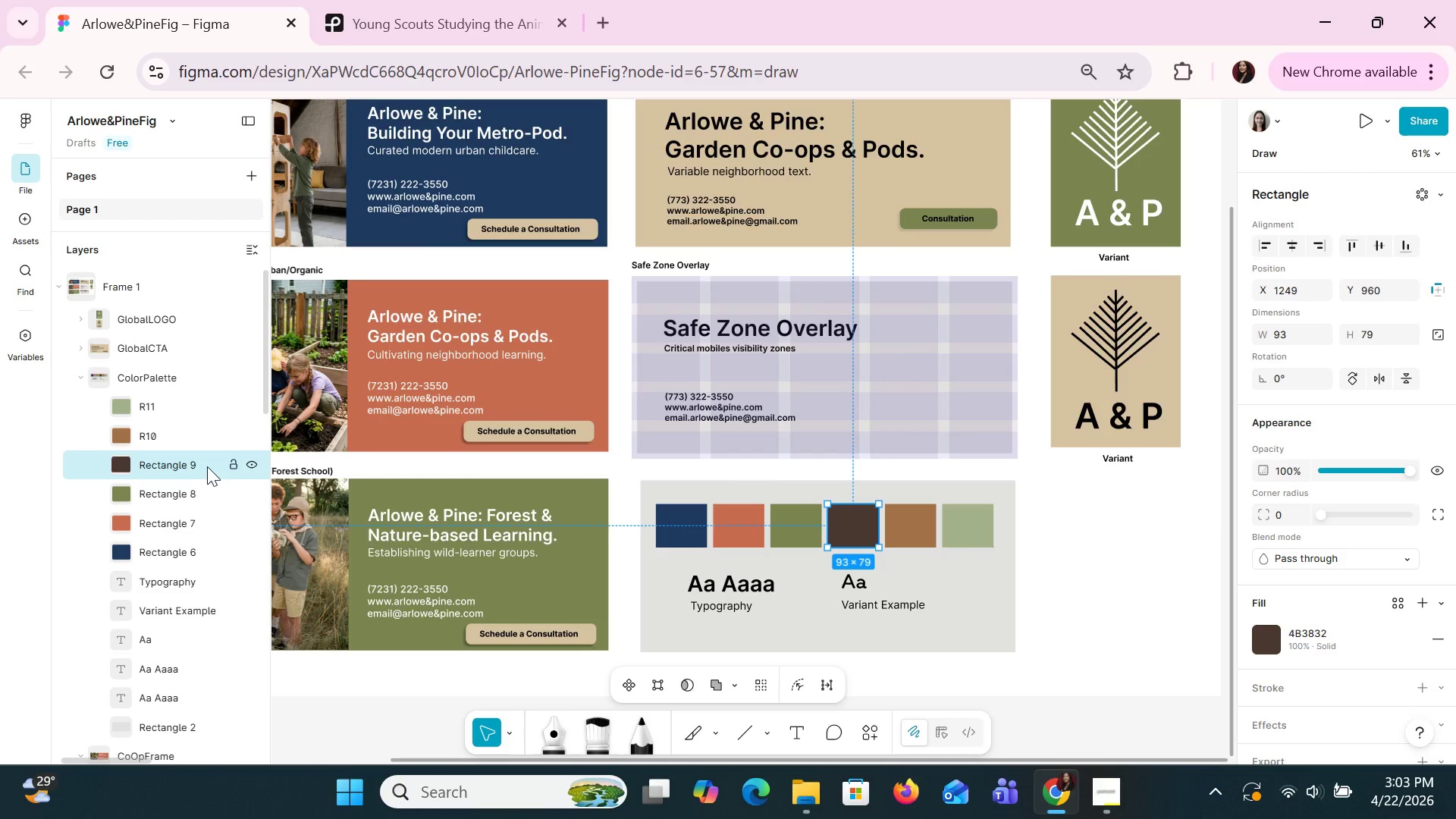 
left_click([188, 459])
 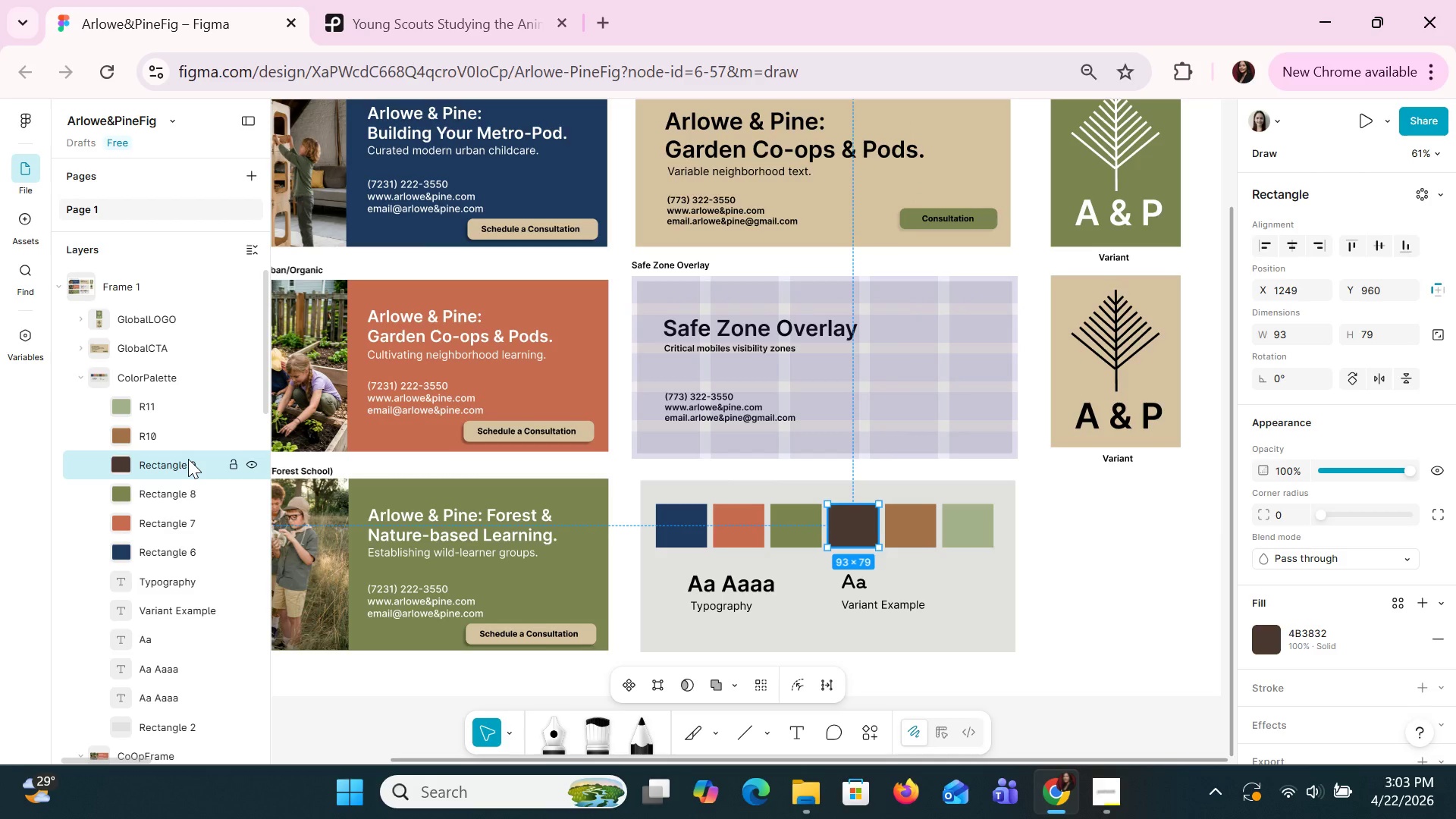 
double_click([188, 459])
 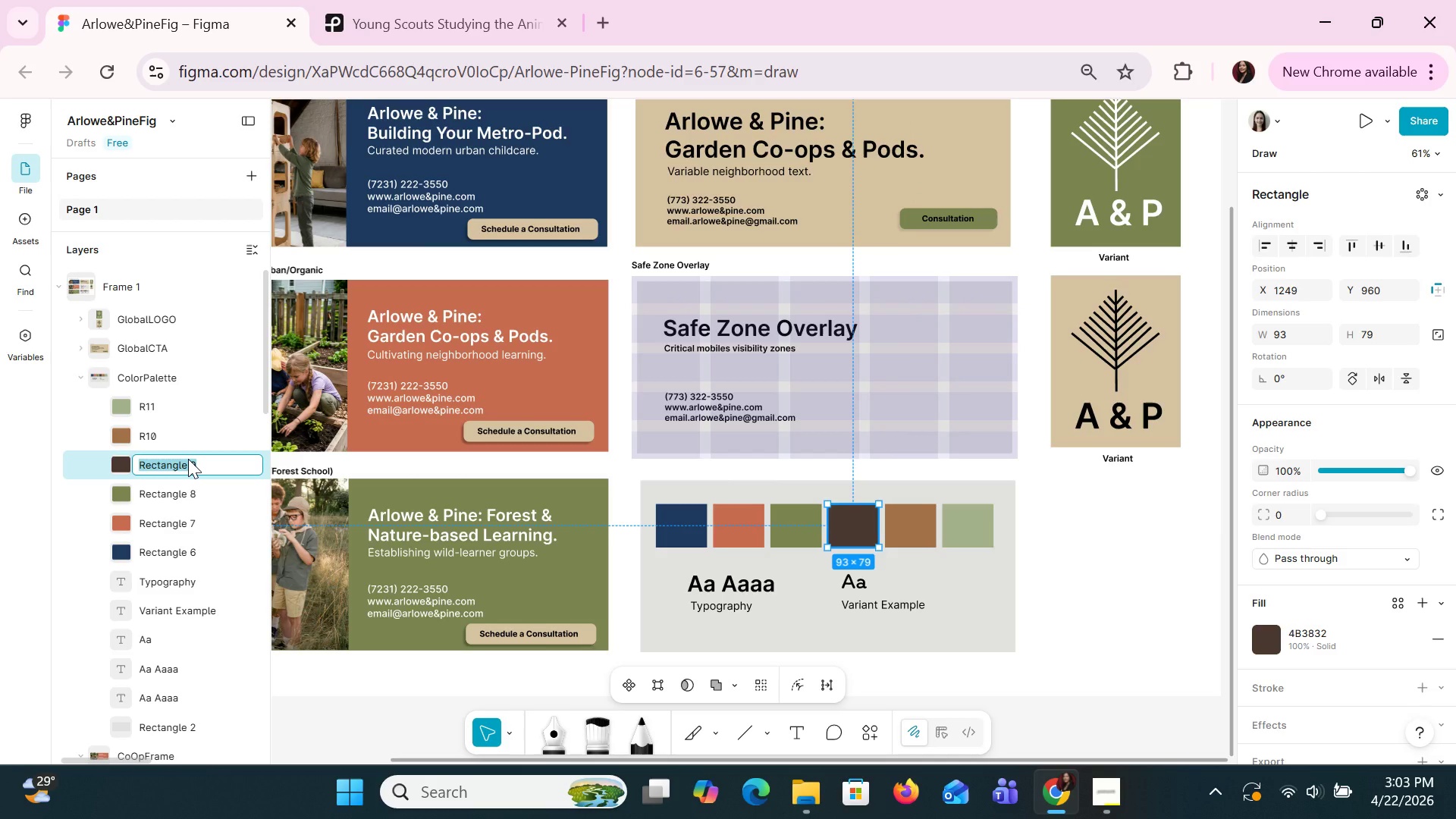 
type(R9)
 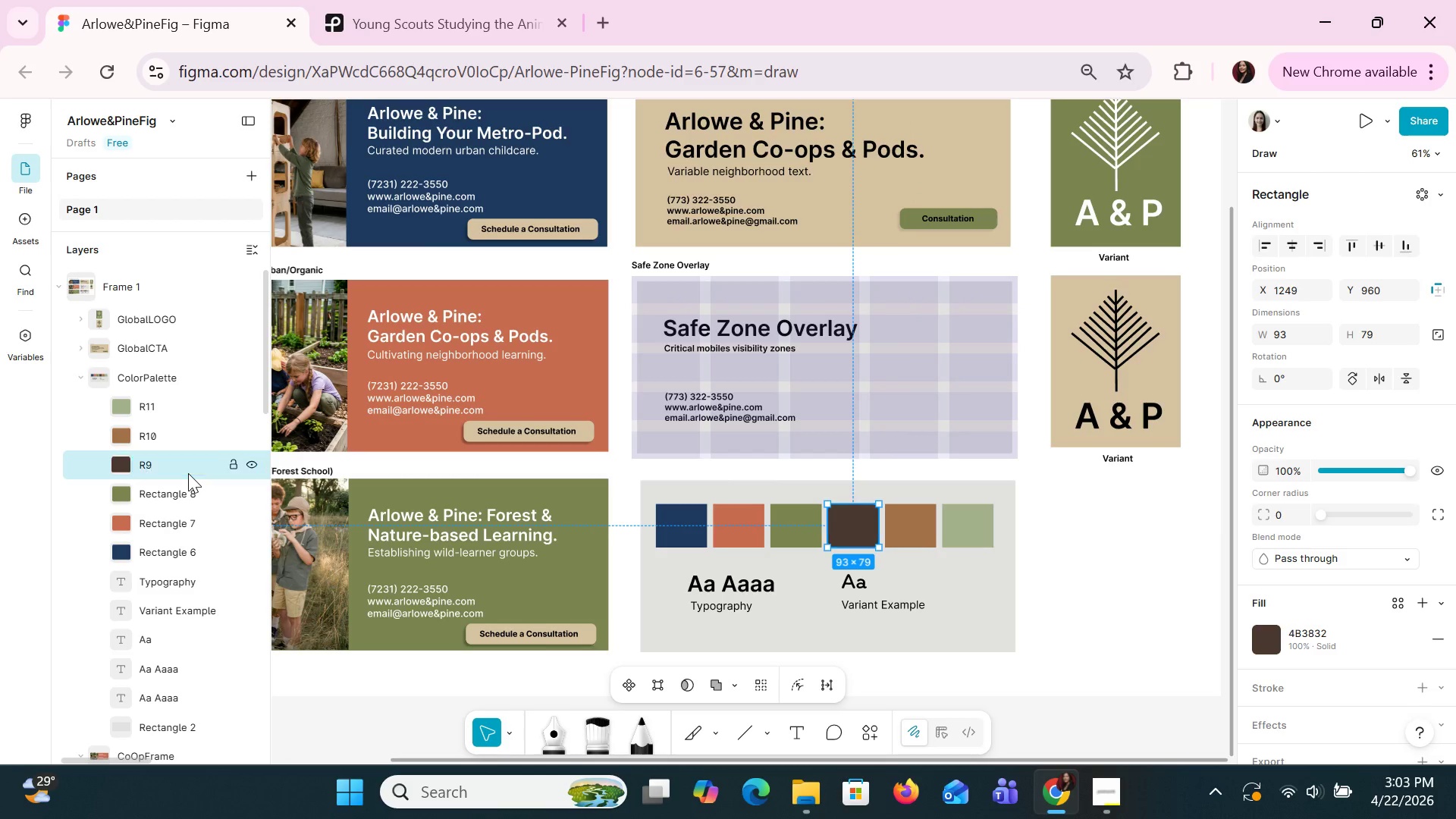 
key(Enter)
 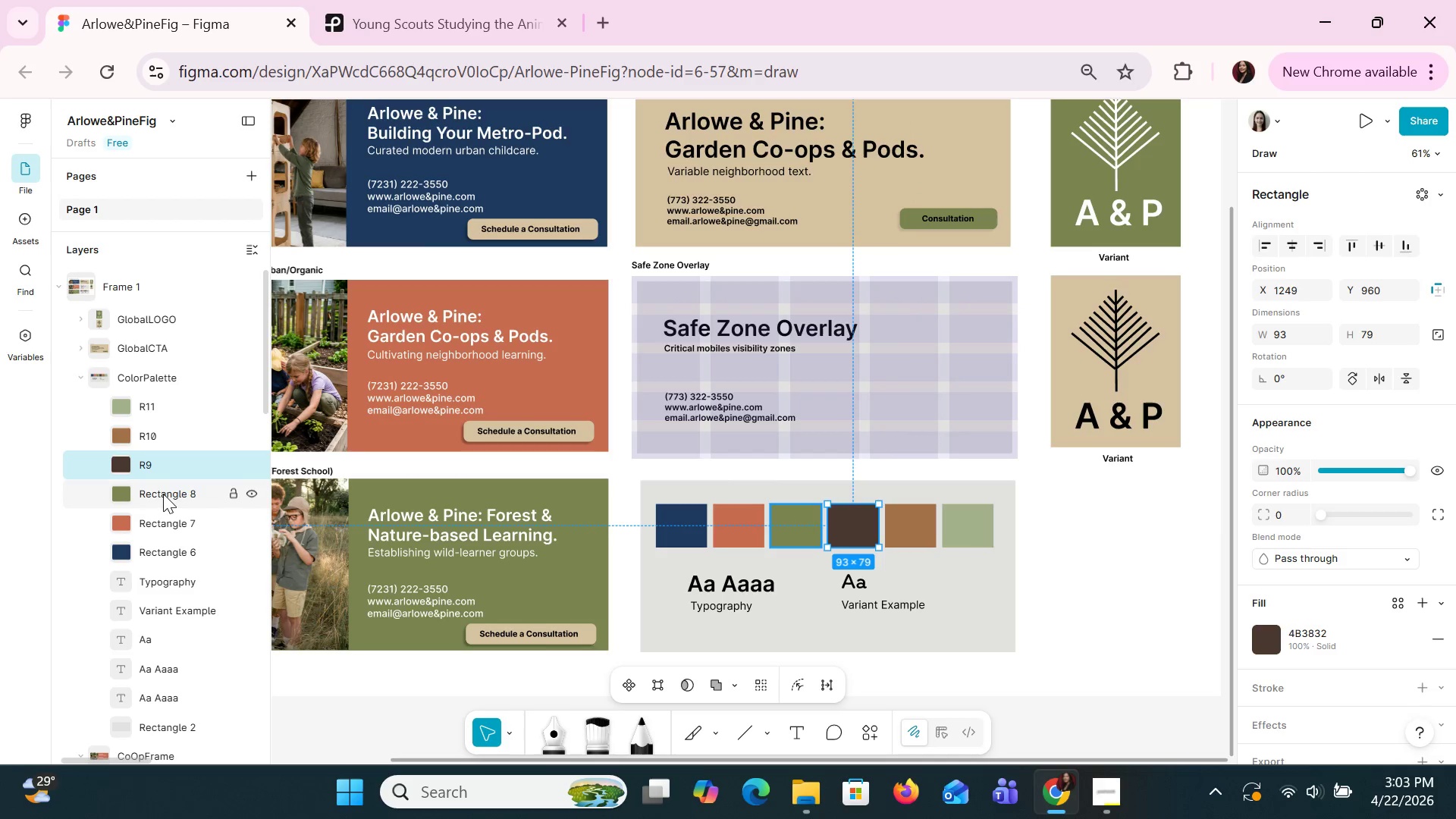 
double_click([163, 495])
 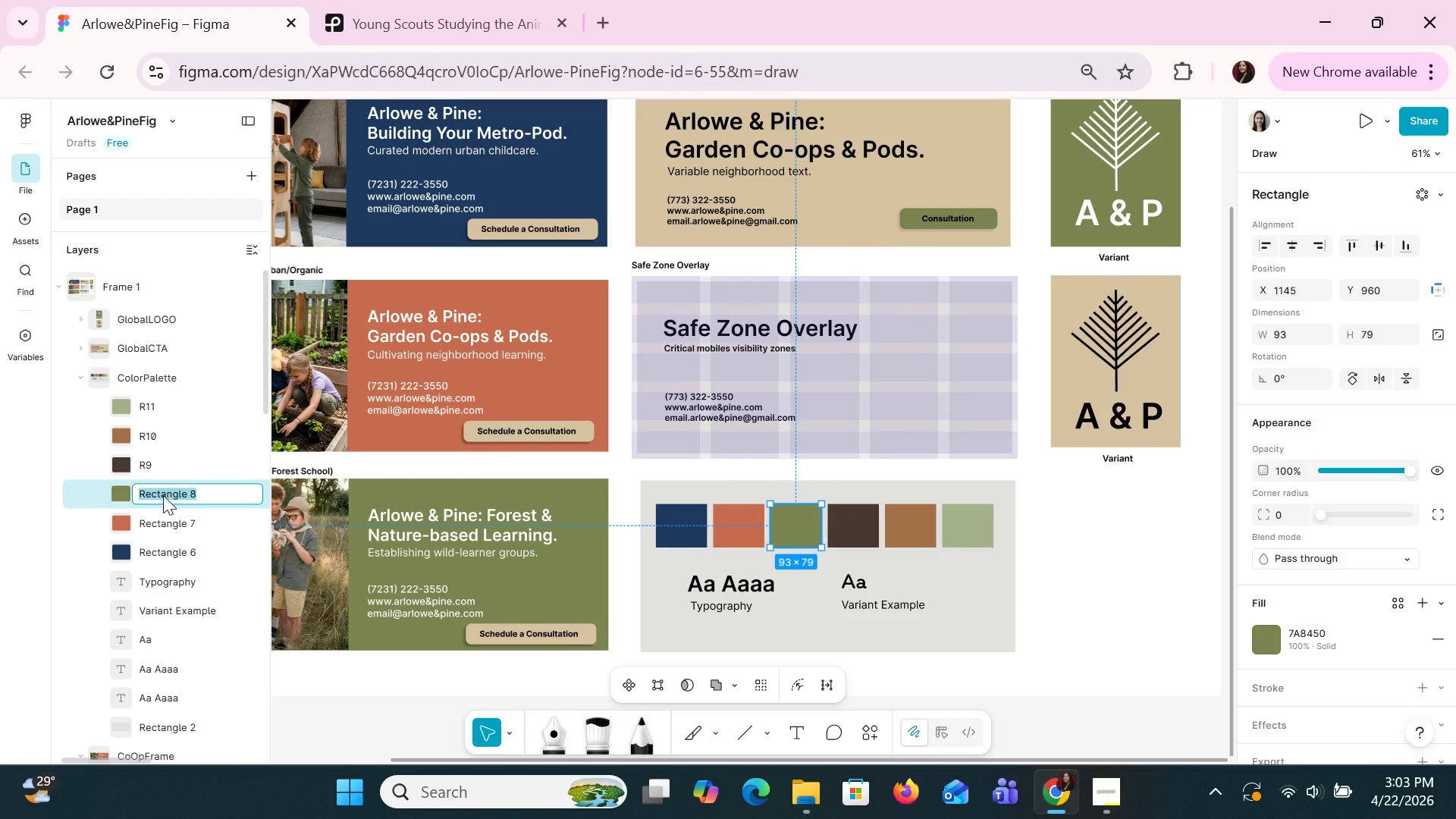 
key(Control+ControlLeft)
 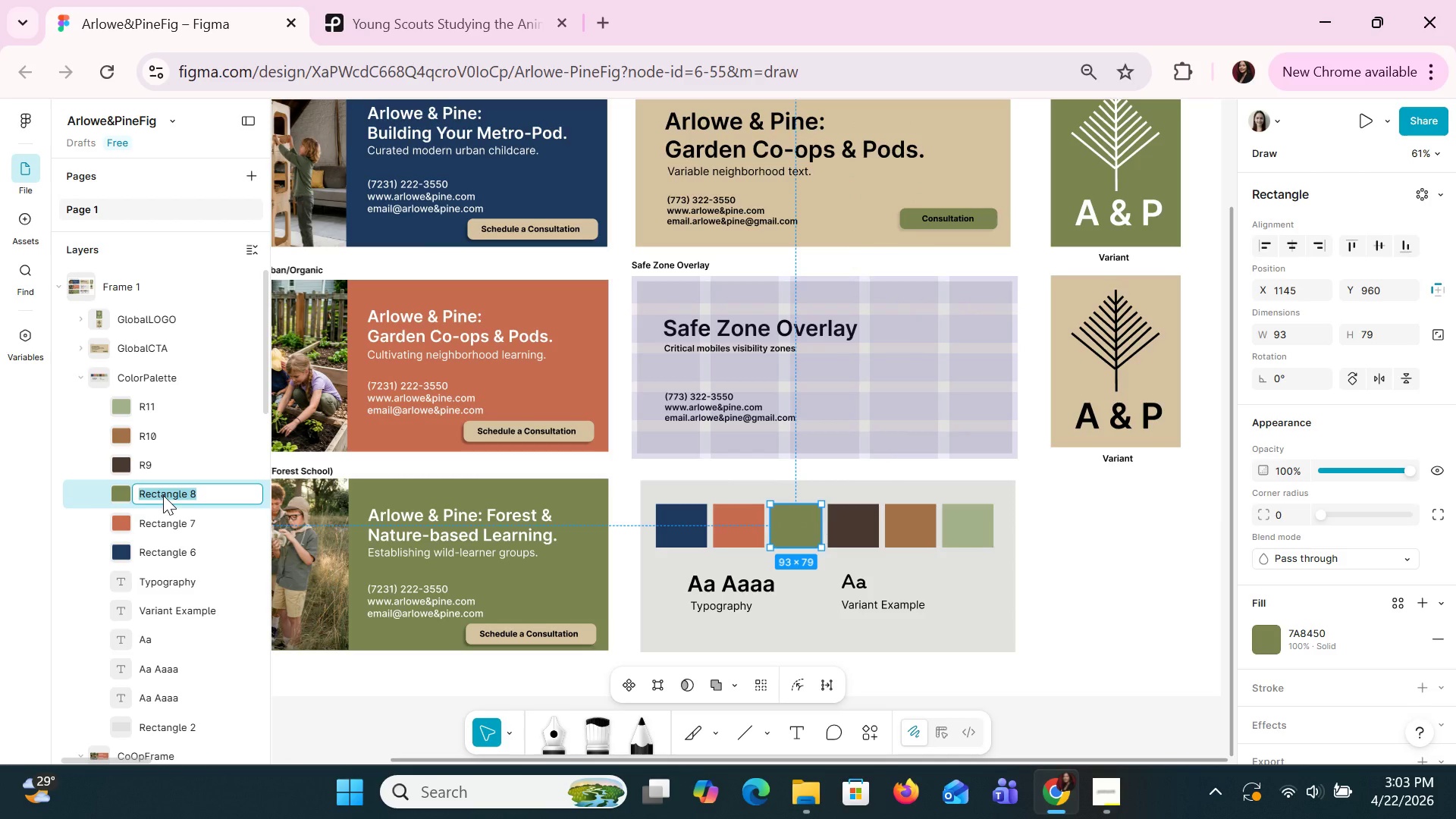 
type(R8)
 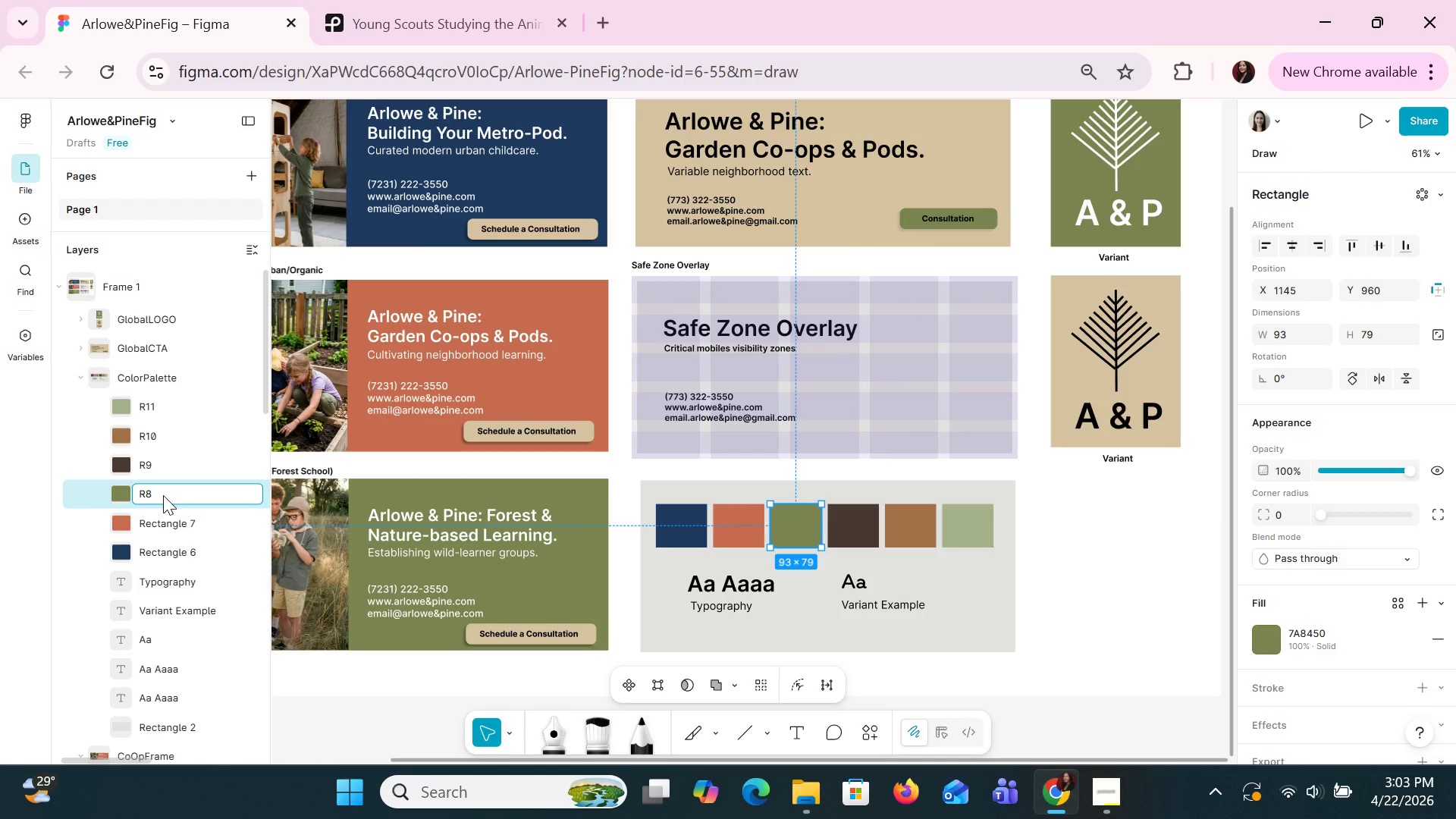 
key(Enter)
 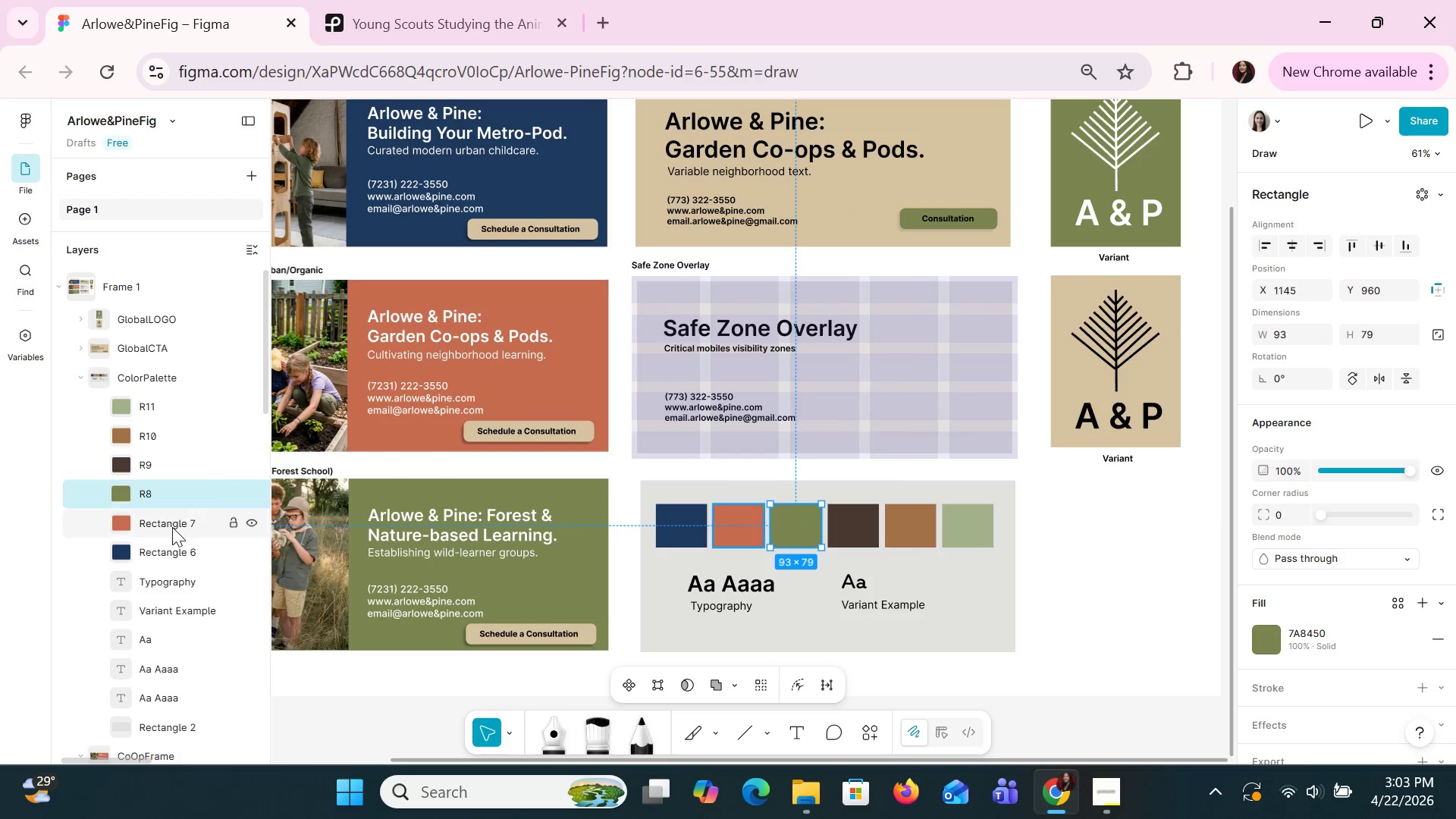 
double_click([172, 527])
 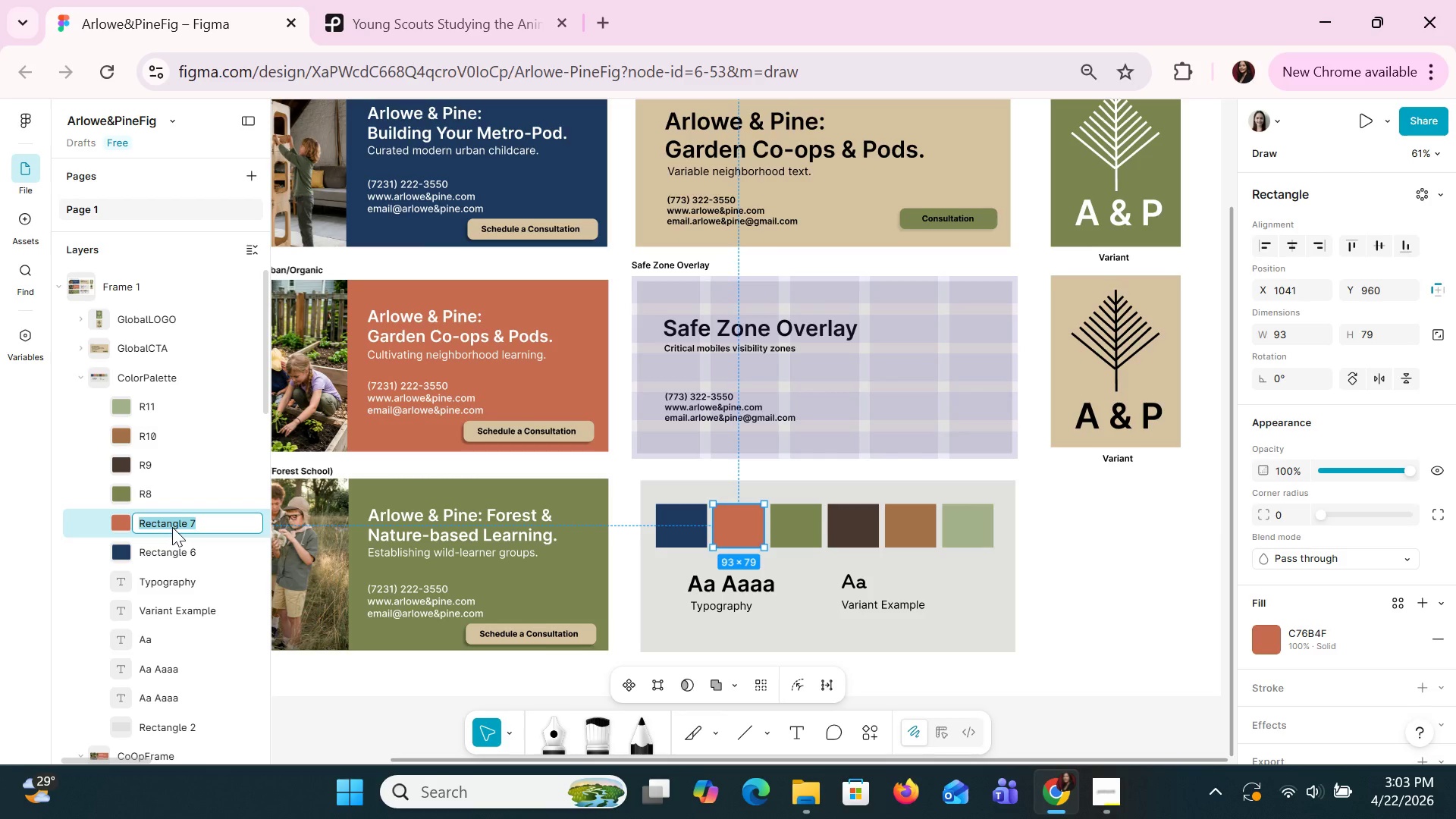 
type(R7)
 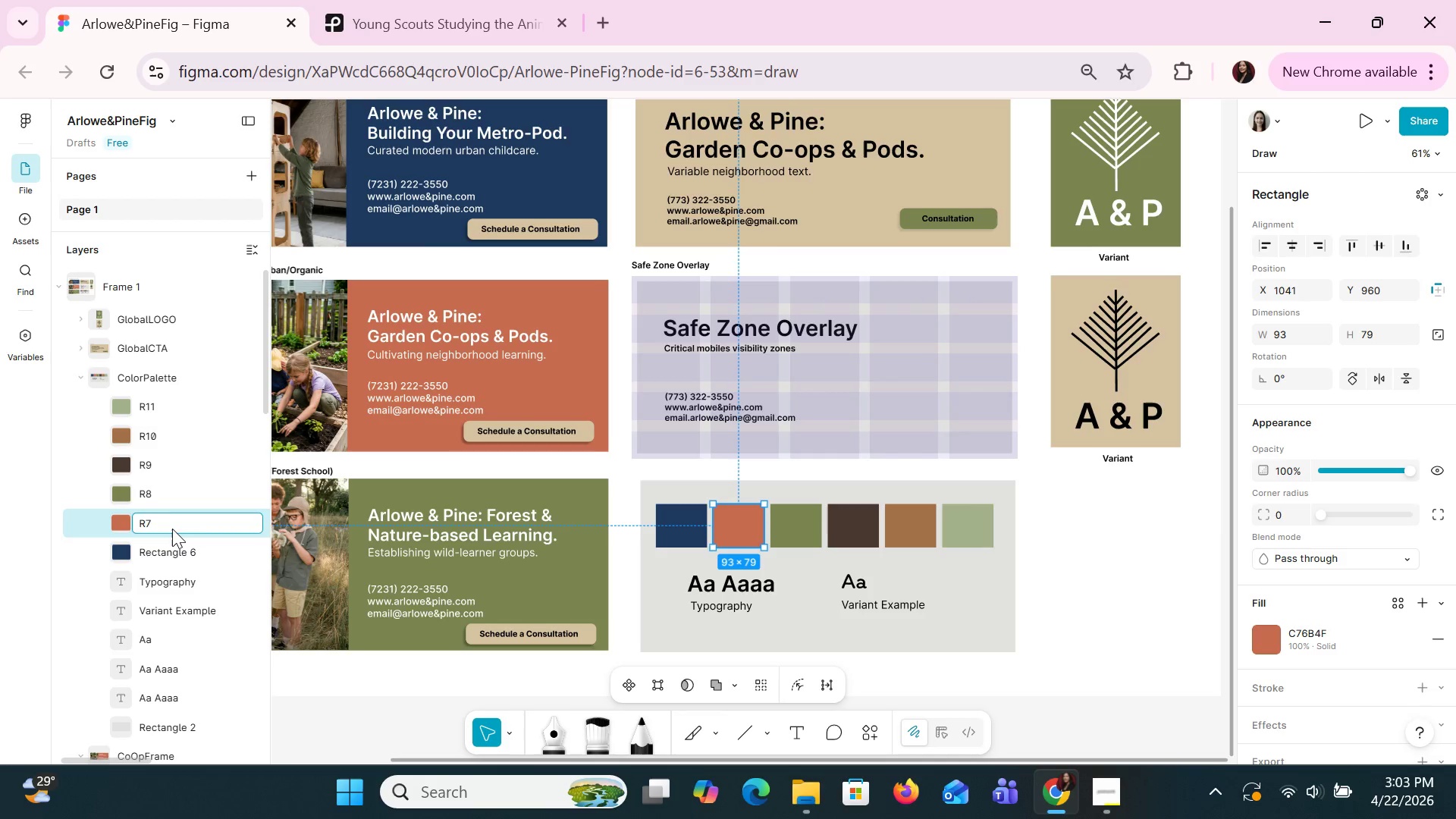 
key(Enter)
 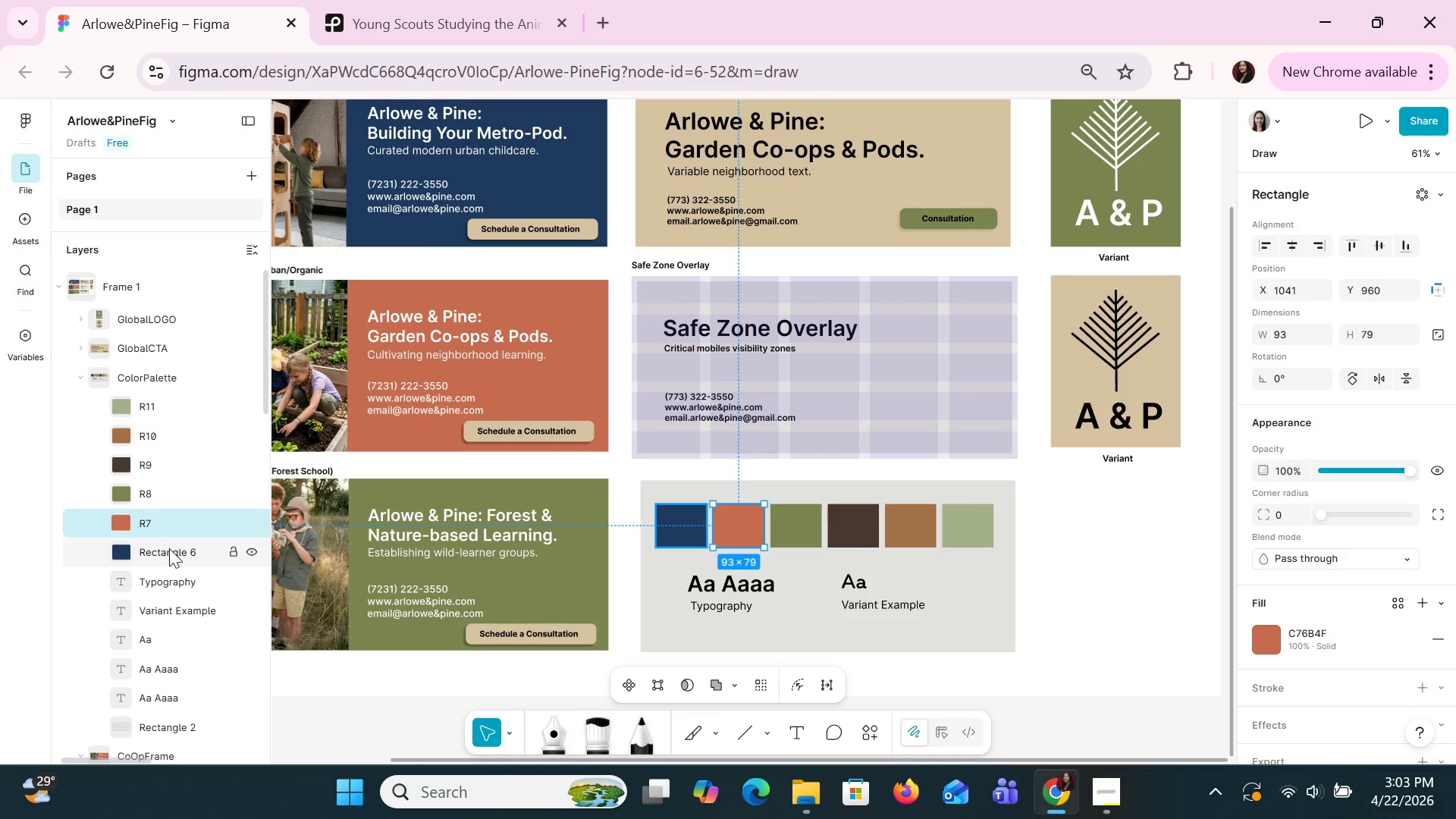 
double_click([169, 548])
 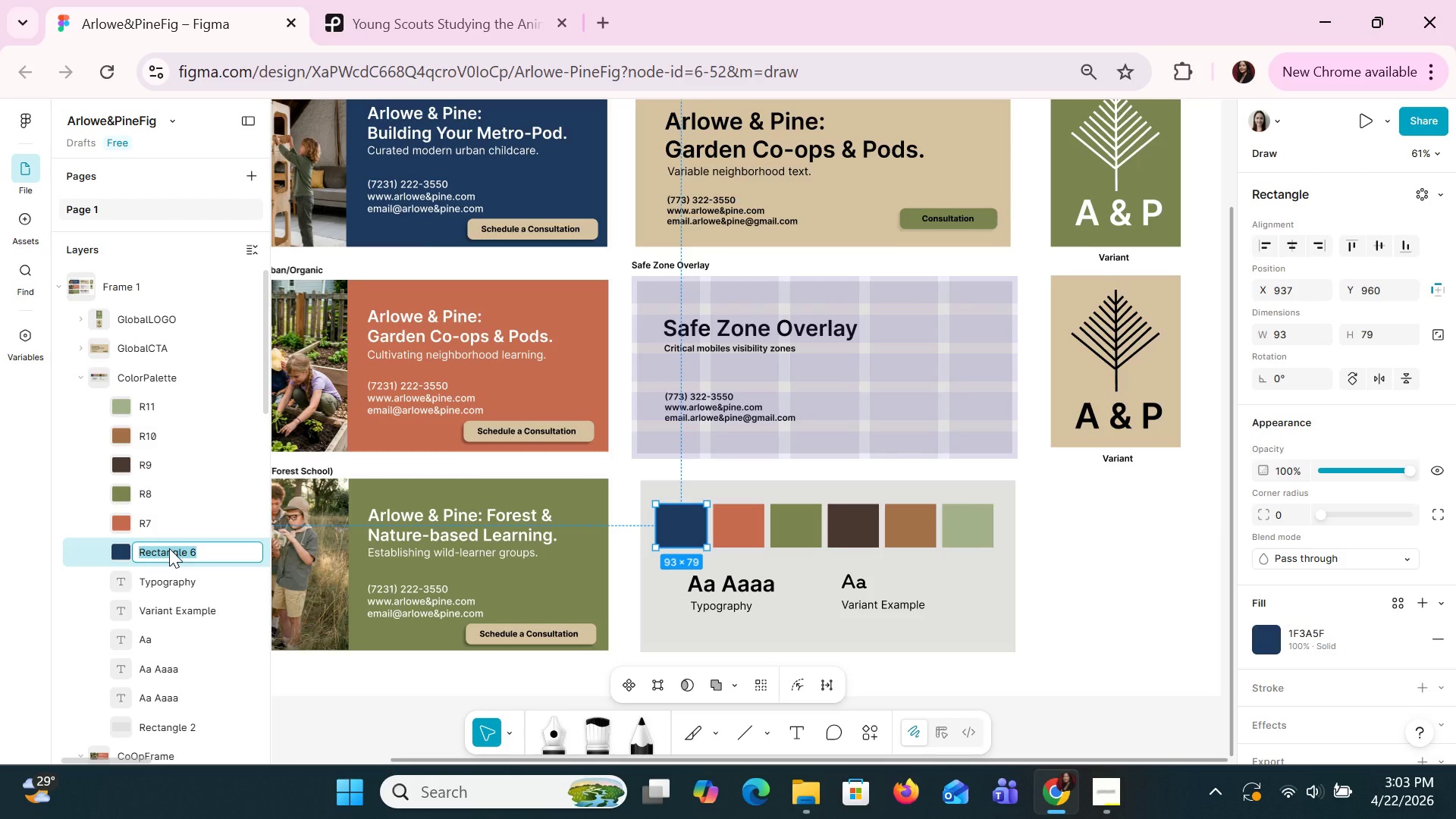 
type(R6)
 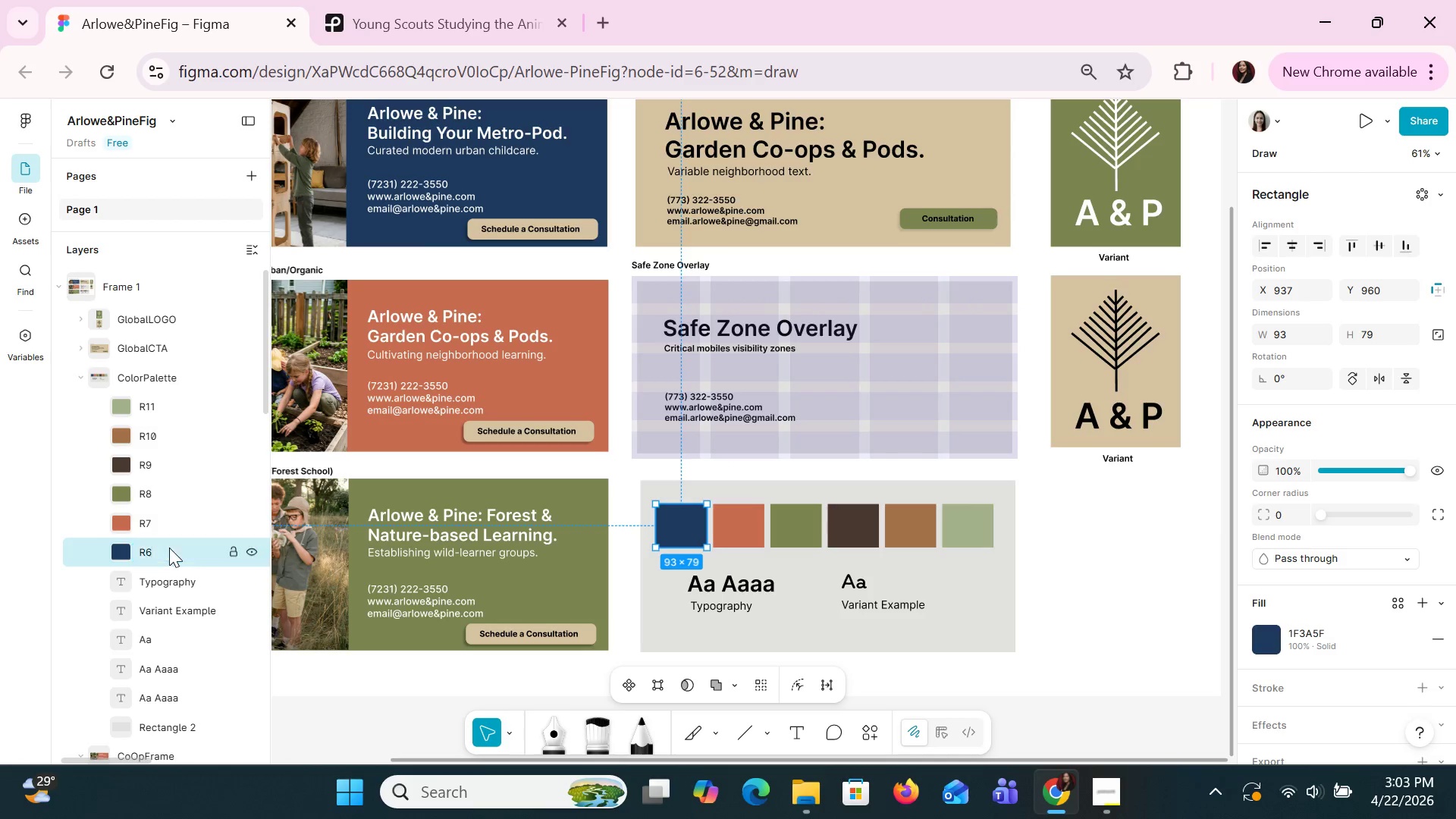 
key(Enter)
 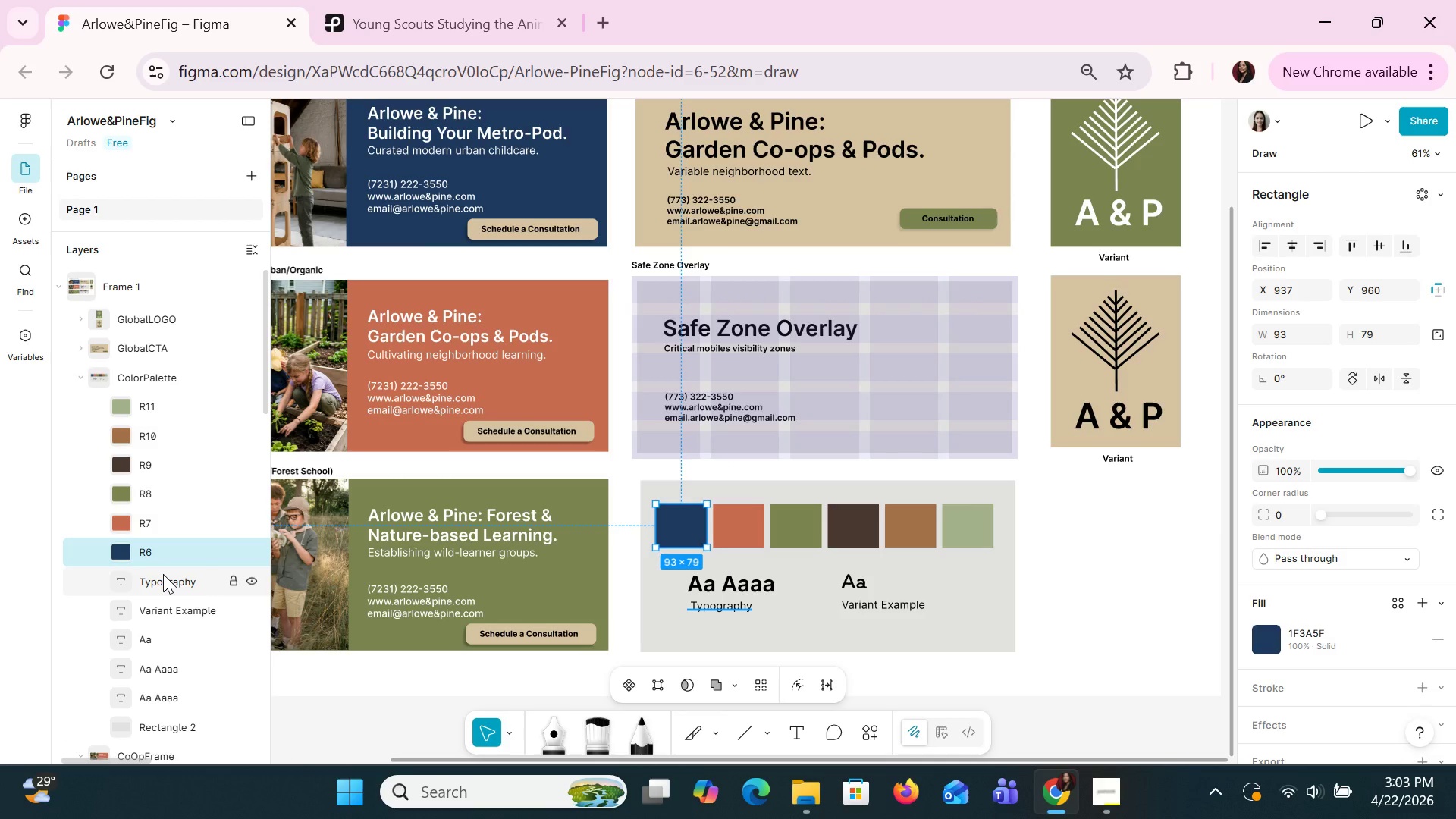 
left_click([163, 574])
 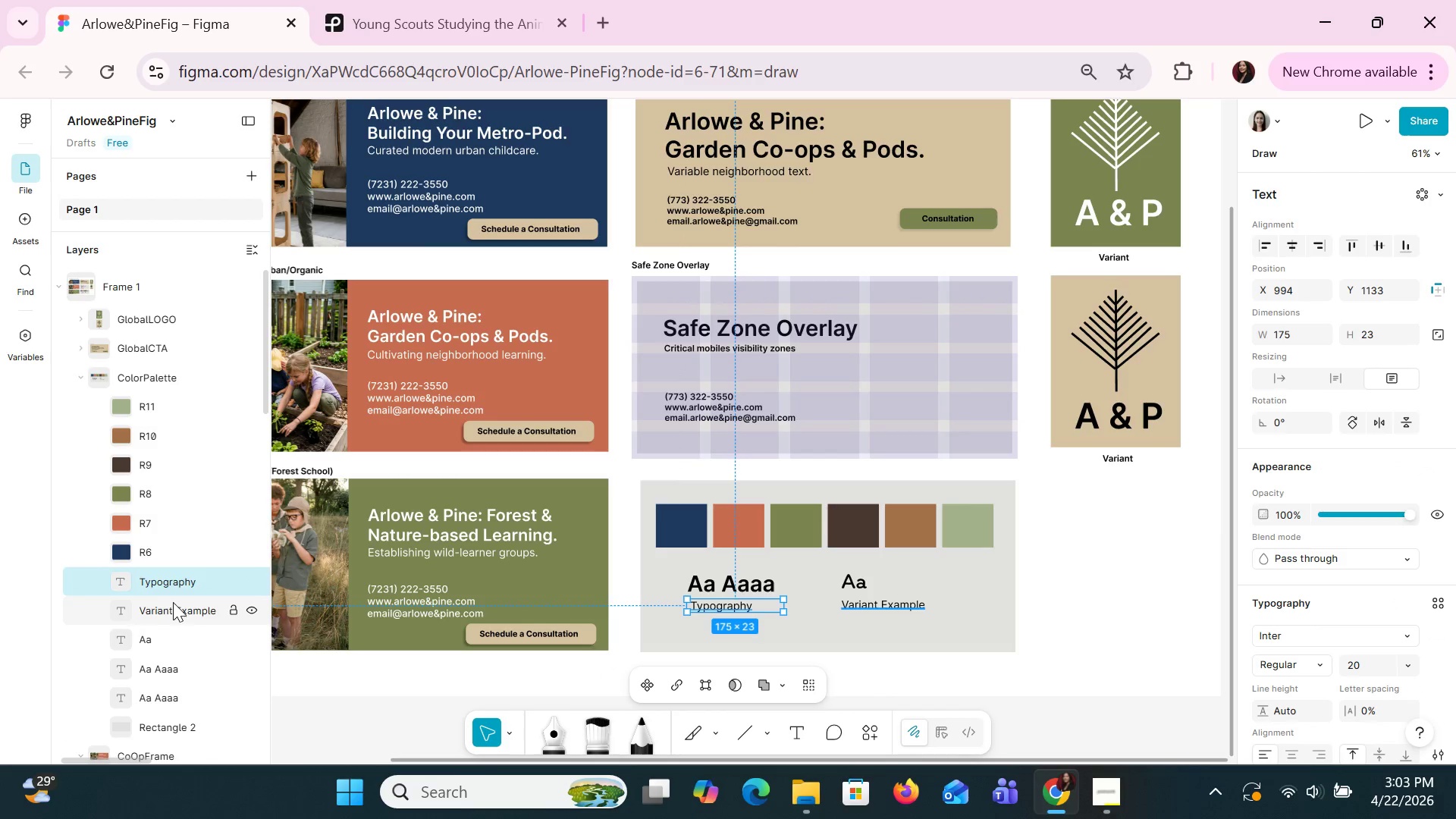 
left_click([176, 604])
 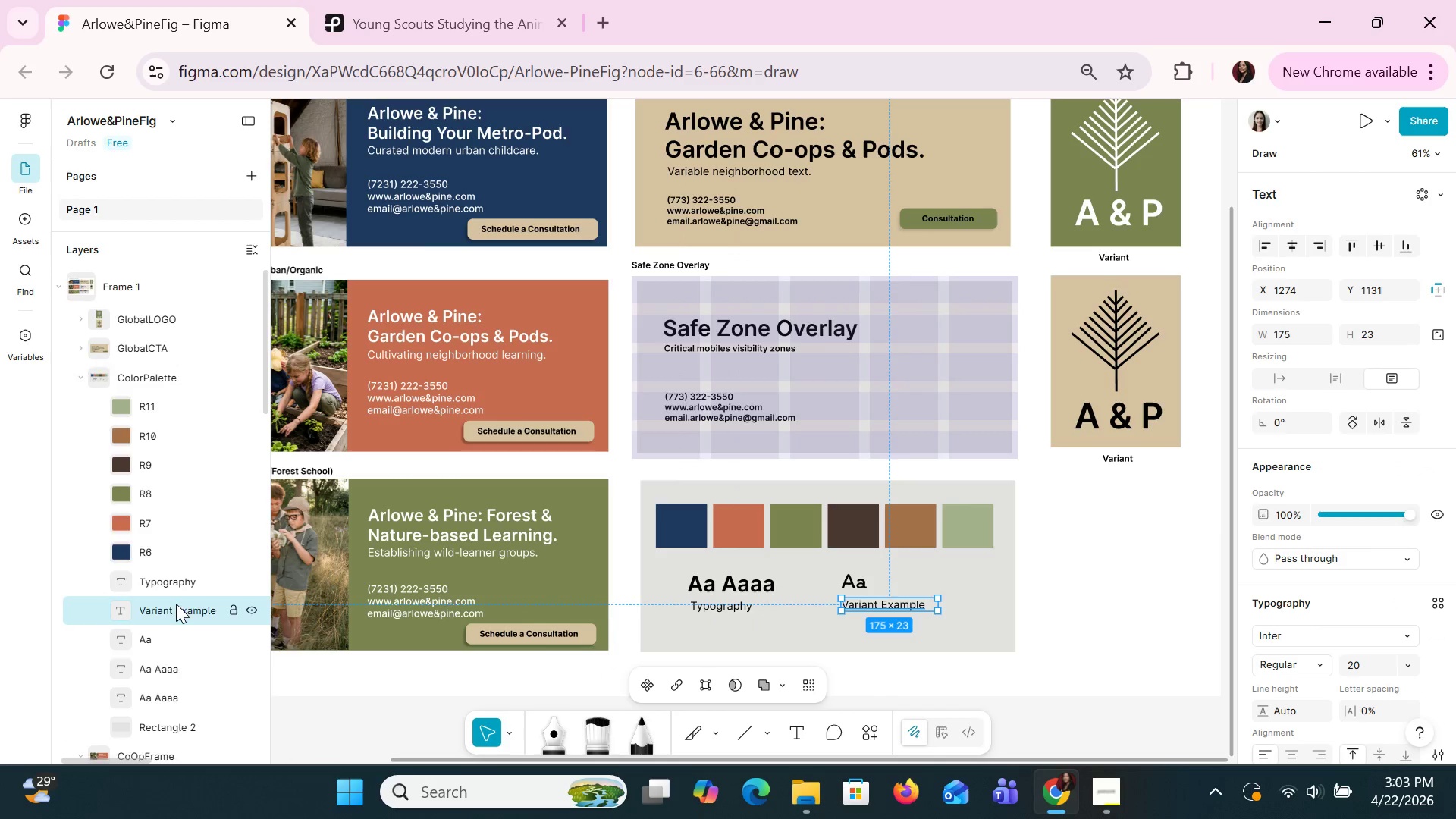 
scroll: coordinate [176, 604], scroll_direction: down, amount: 1.0
 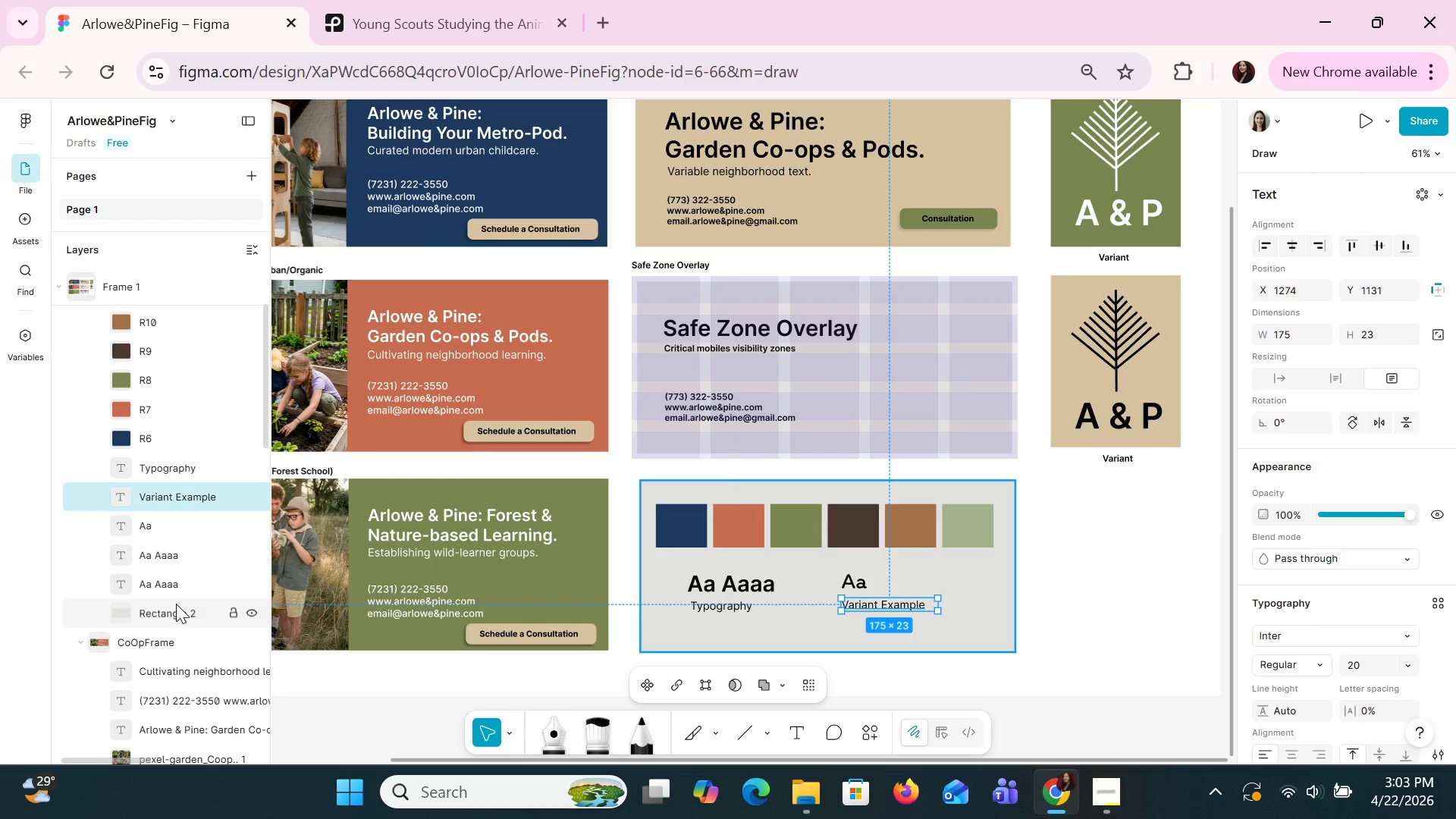 
mouse_move([165, 538])
 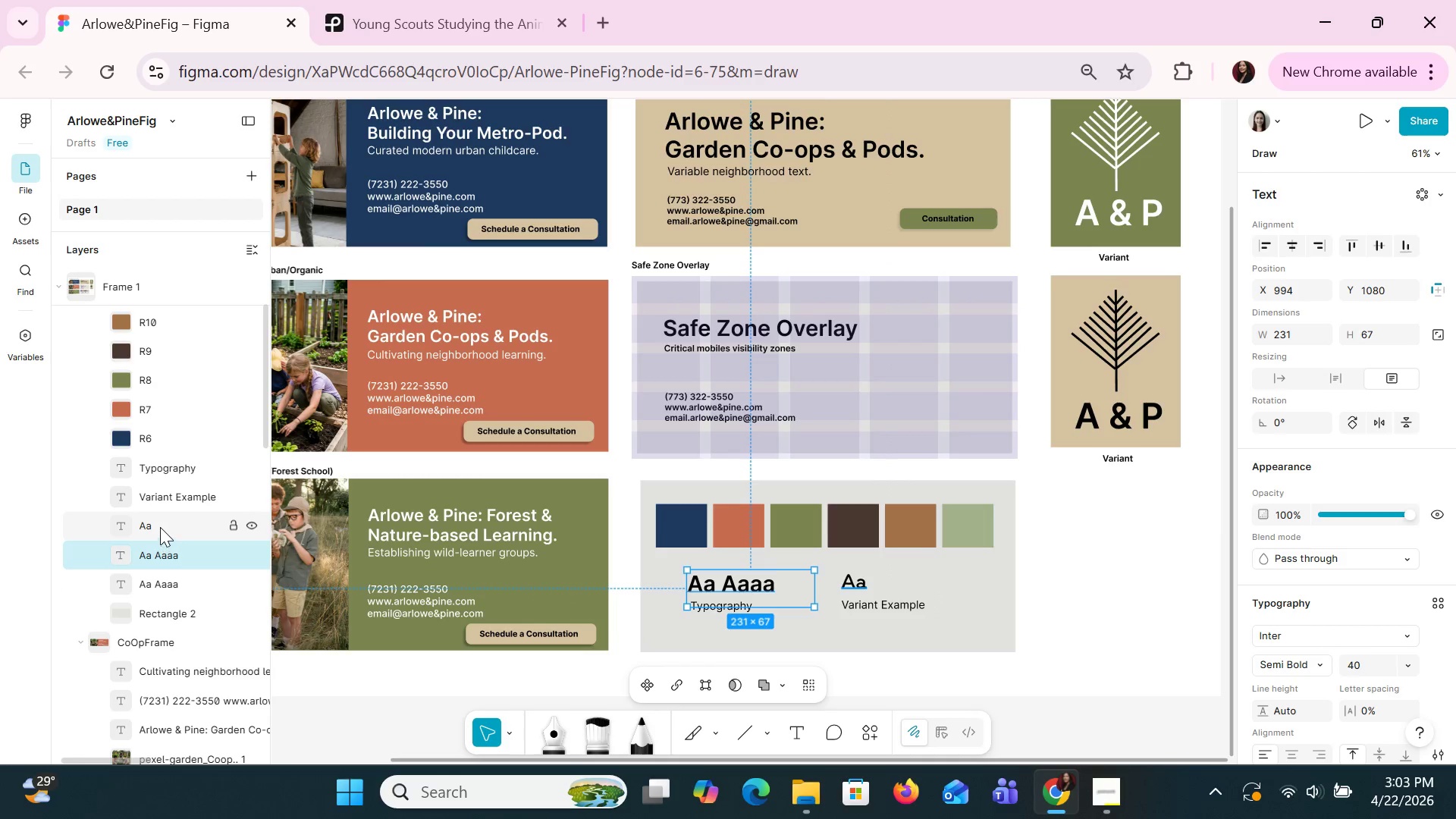 
left_click([160, 527])
 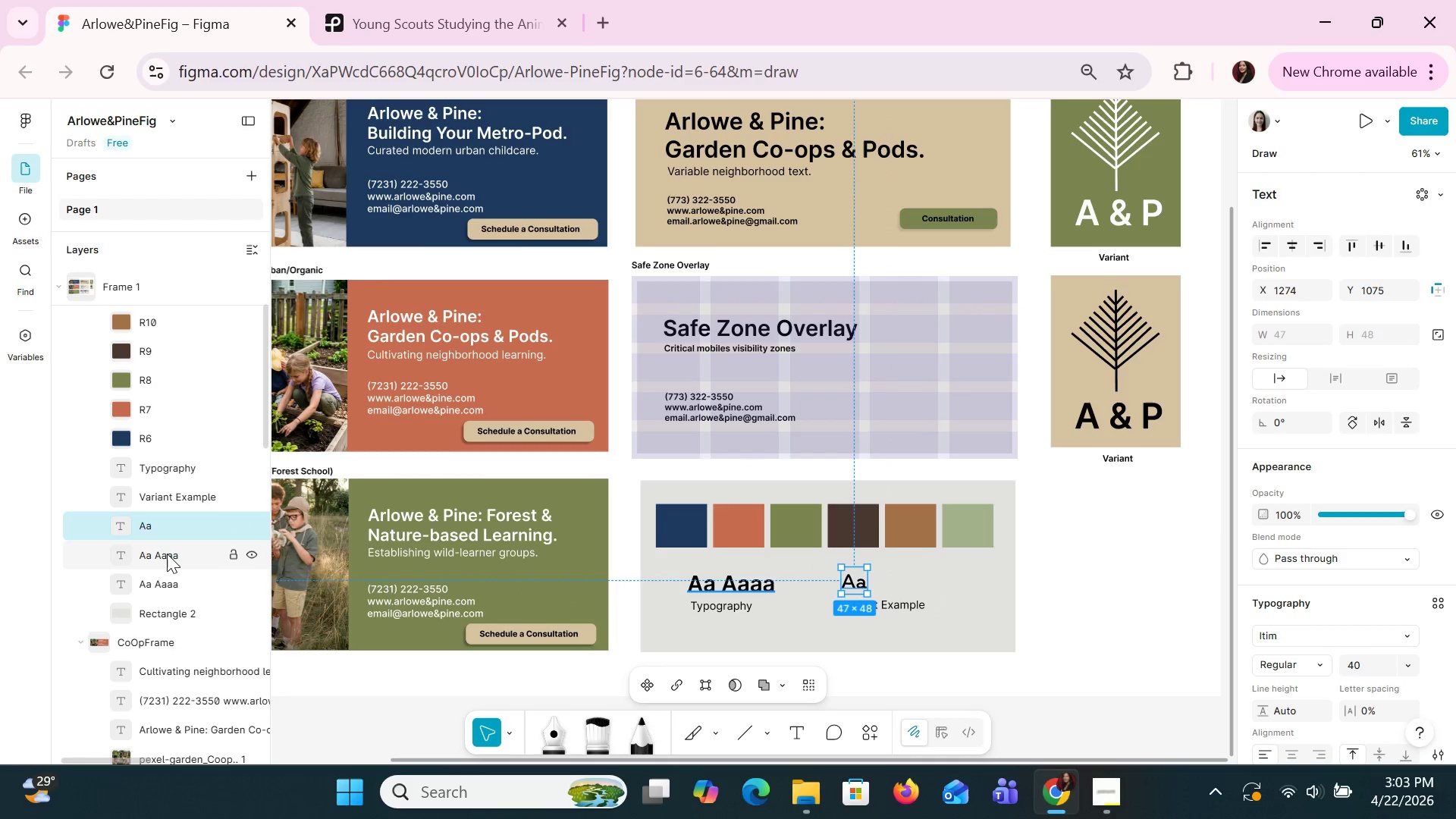 
left_click([168, 555])
 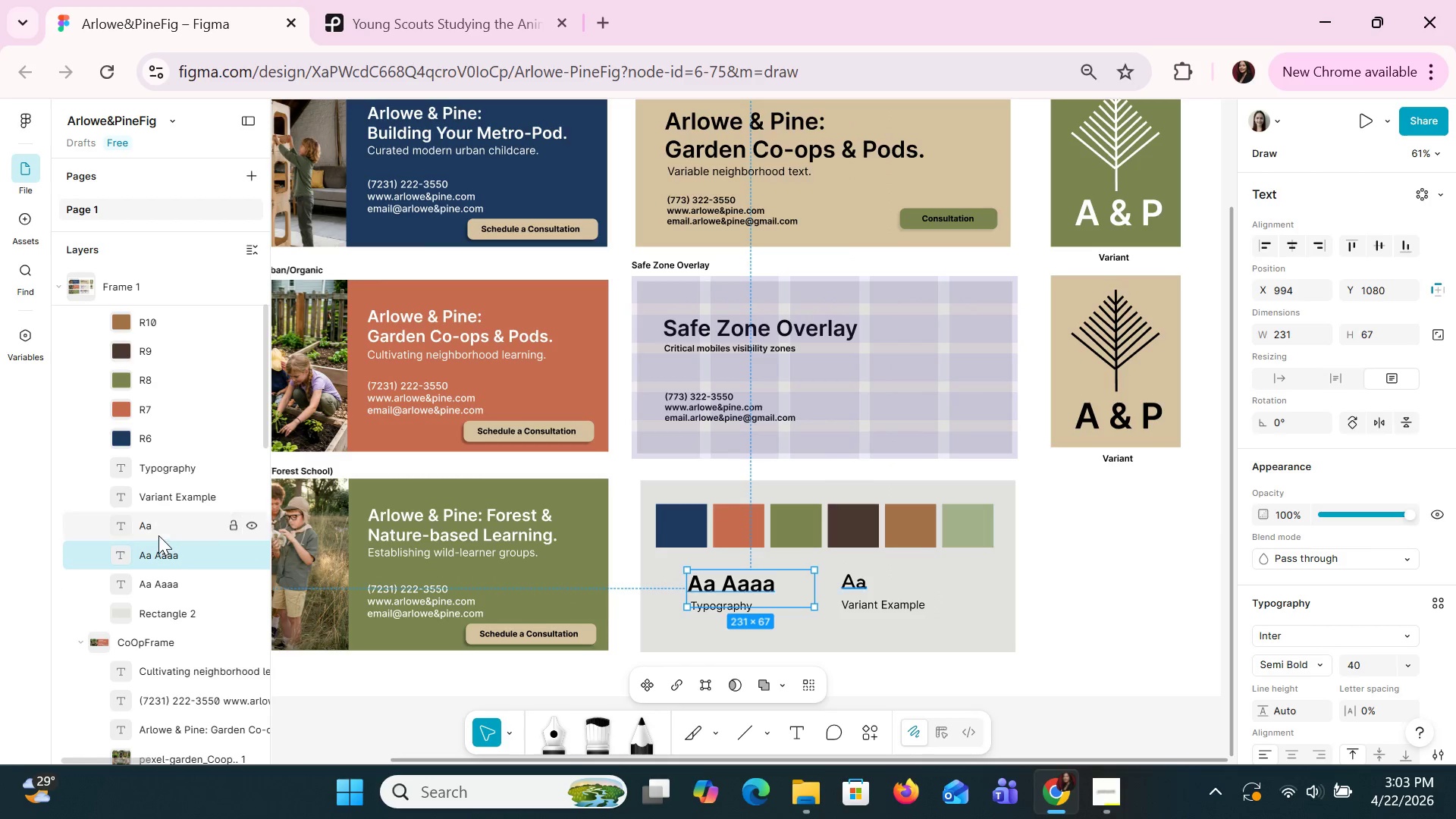 
left_click([158, 531])
 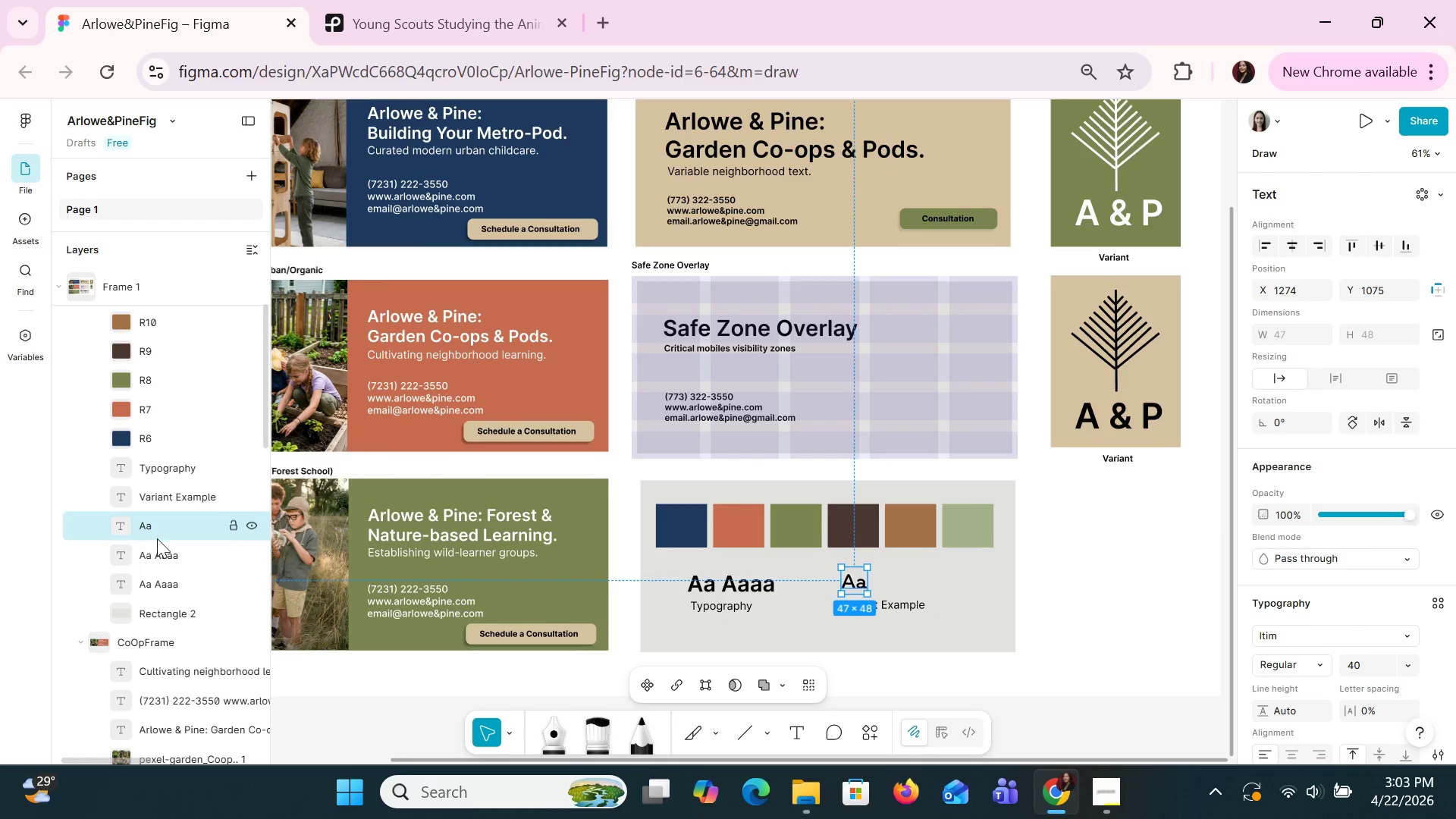 
mouse_move([169, 554])
 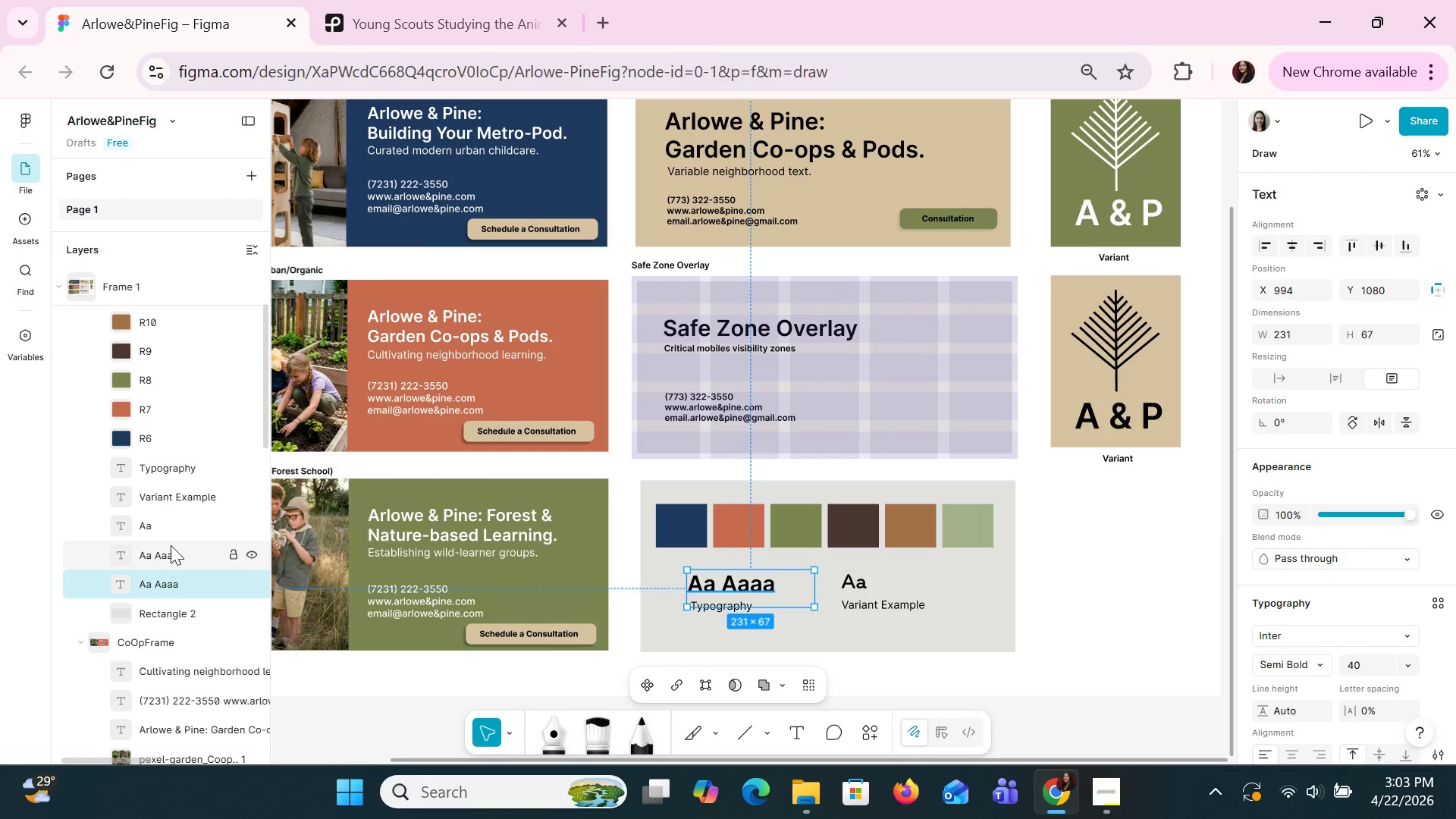 
key(Delete)
 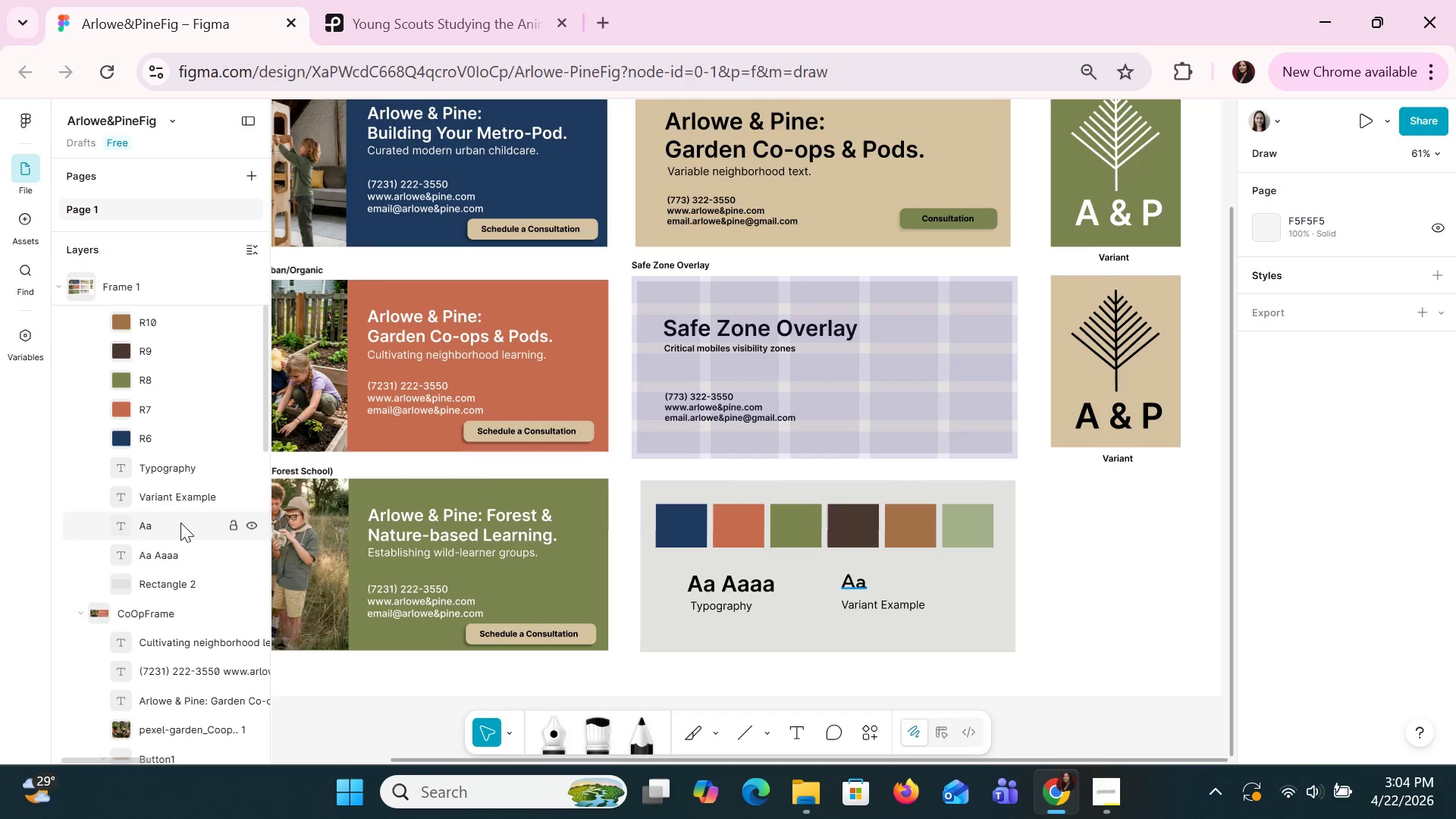 
wait(6.98)
 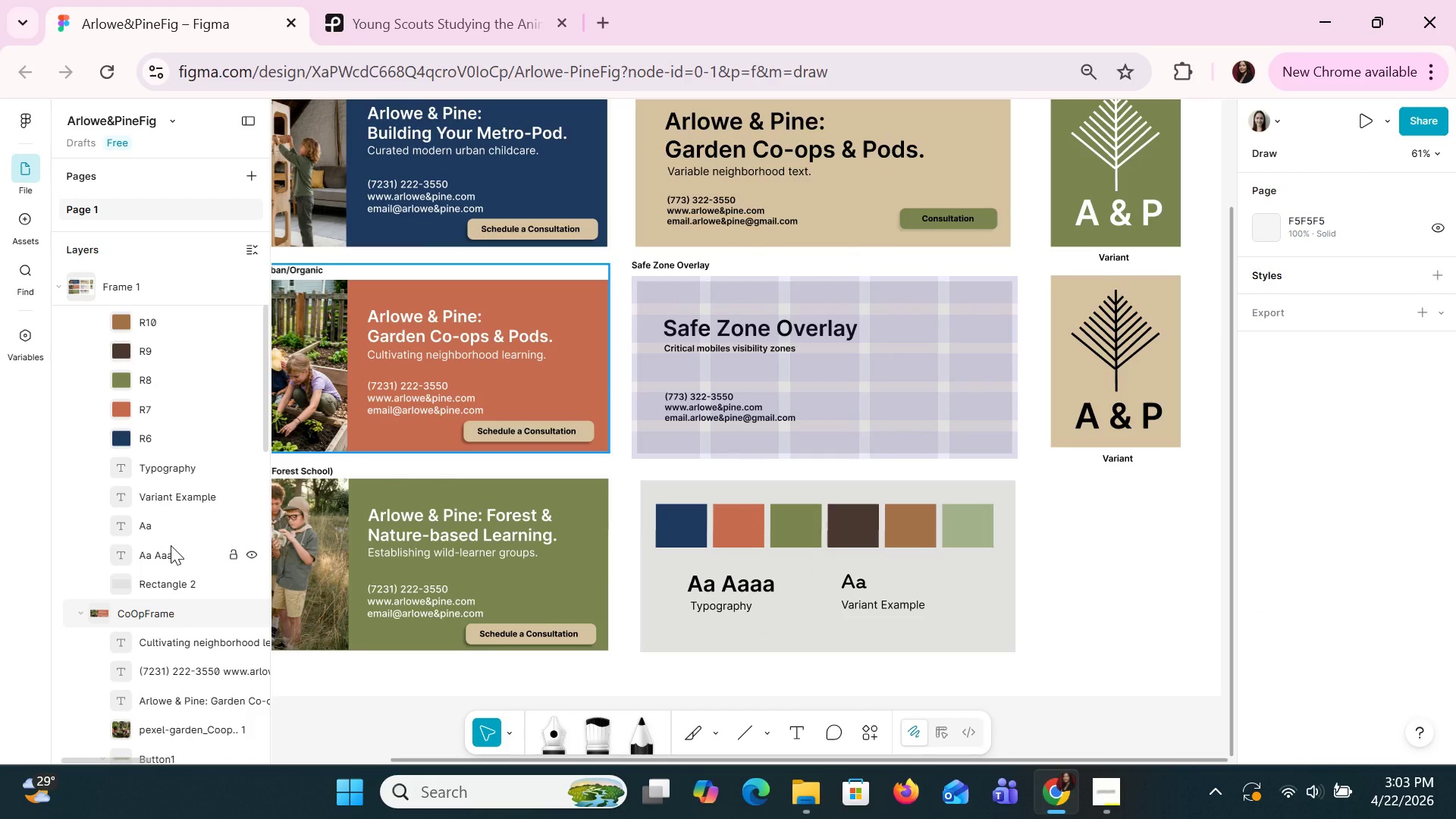 
left_click([186, 581])
 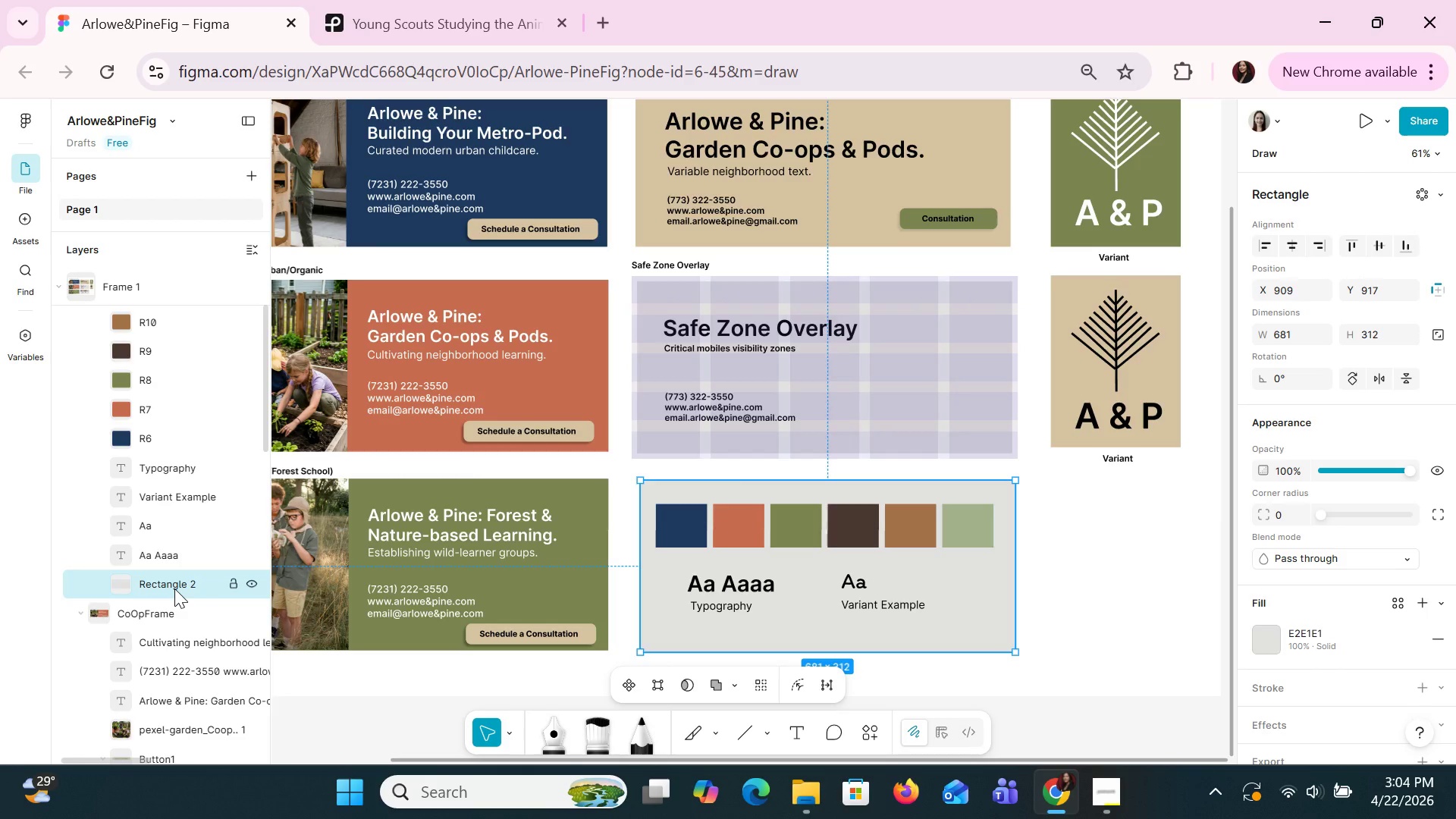 
double_click([174, 588])
 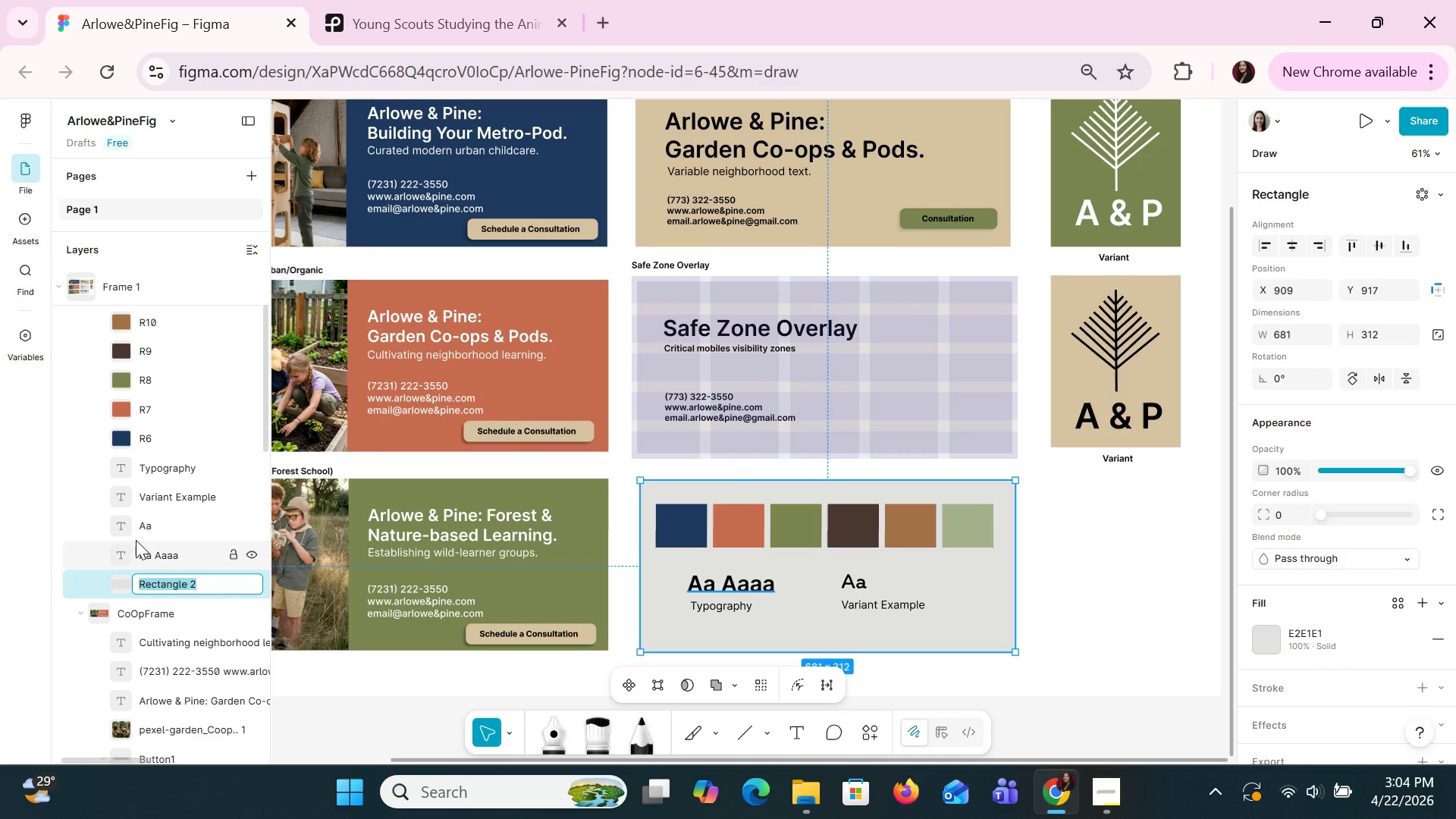 
wait(5.89)
 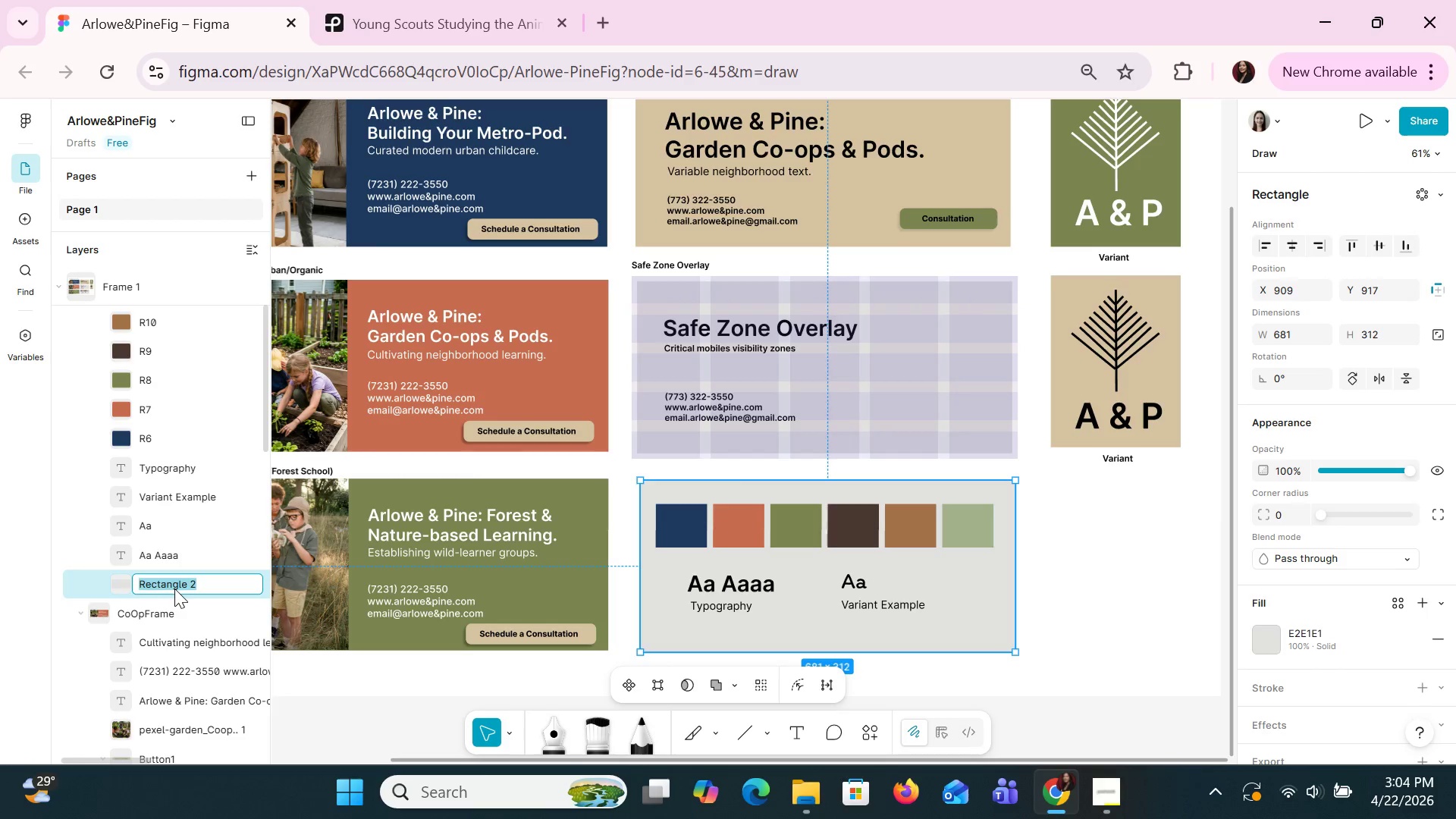 
hold_key(key=ShiftLeft, duration=0.38)
 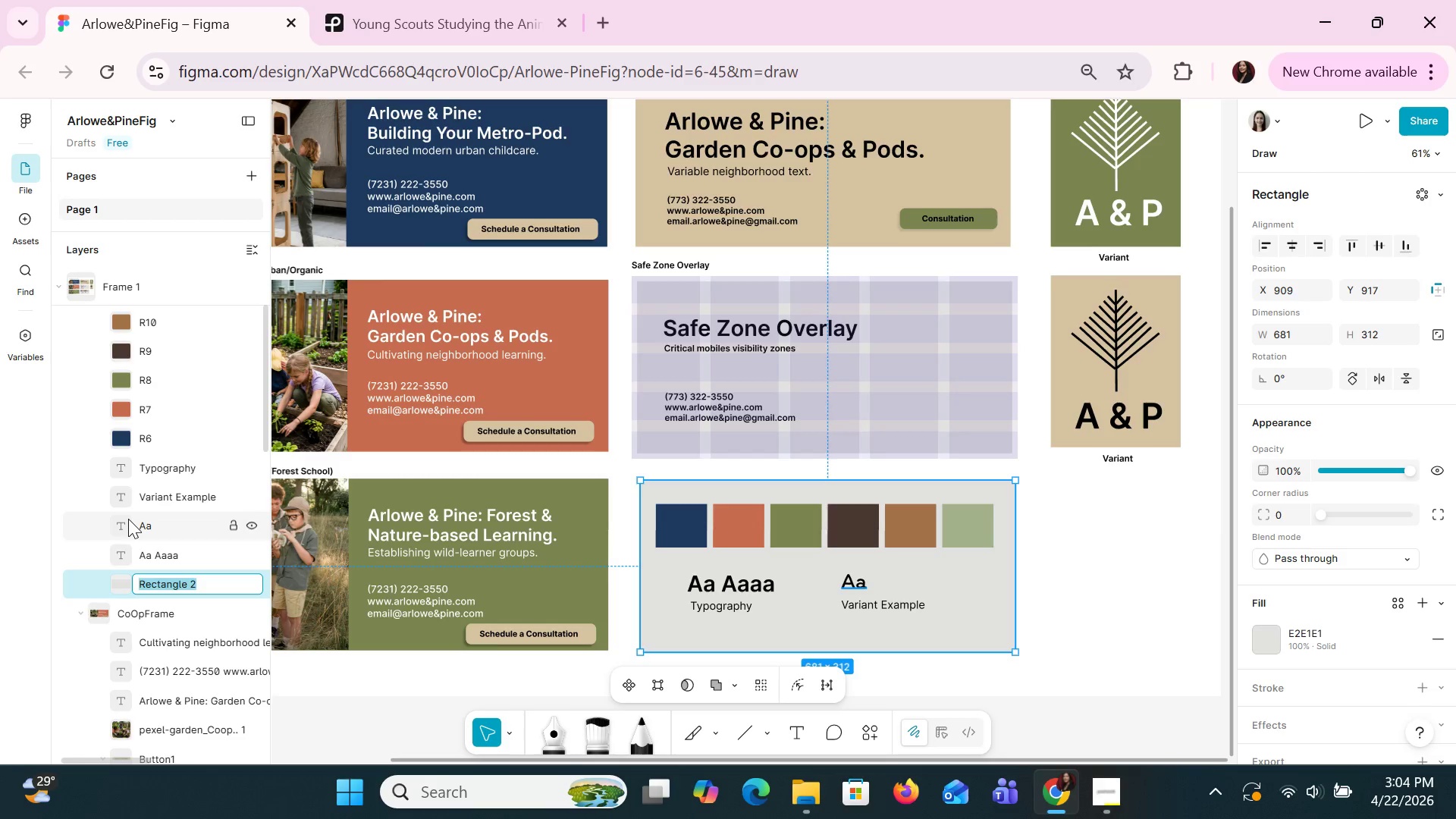 
type(ColorPaltt)
 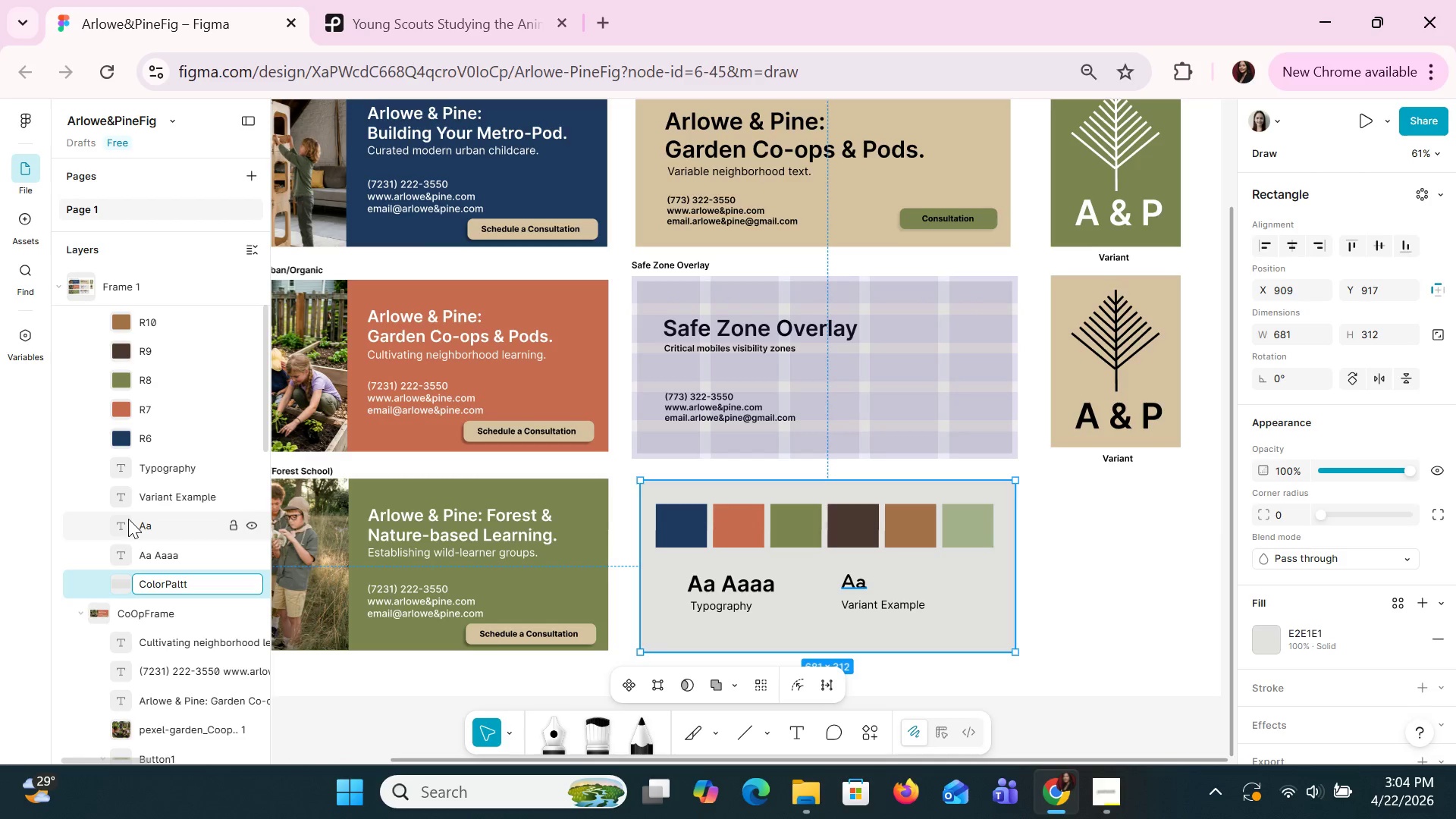 
left_click([1155, 550])
 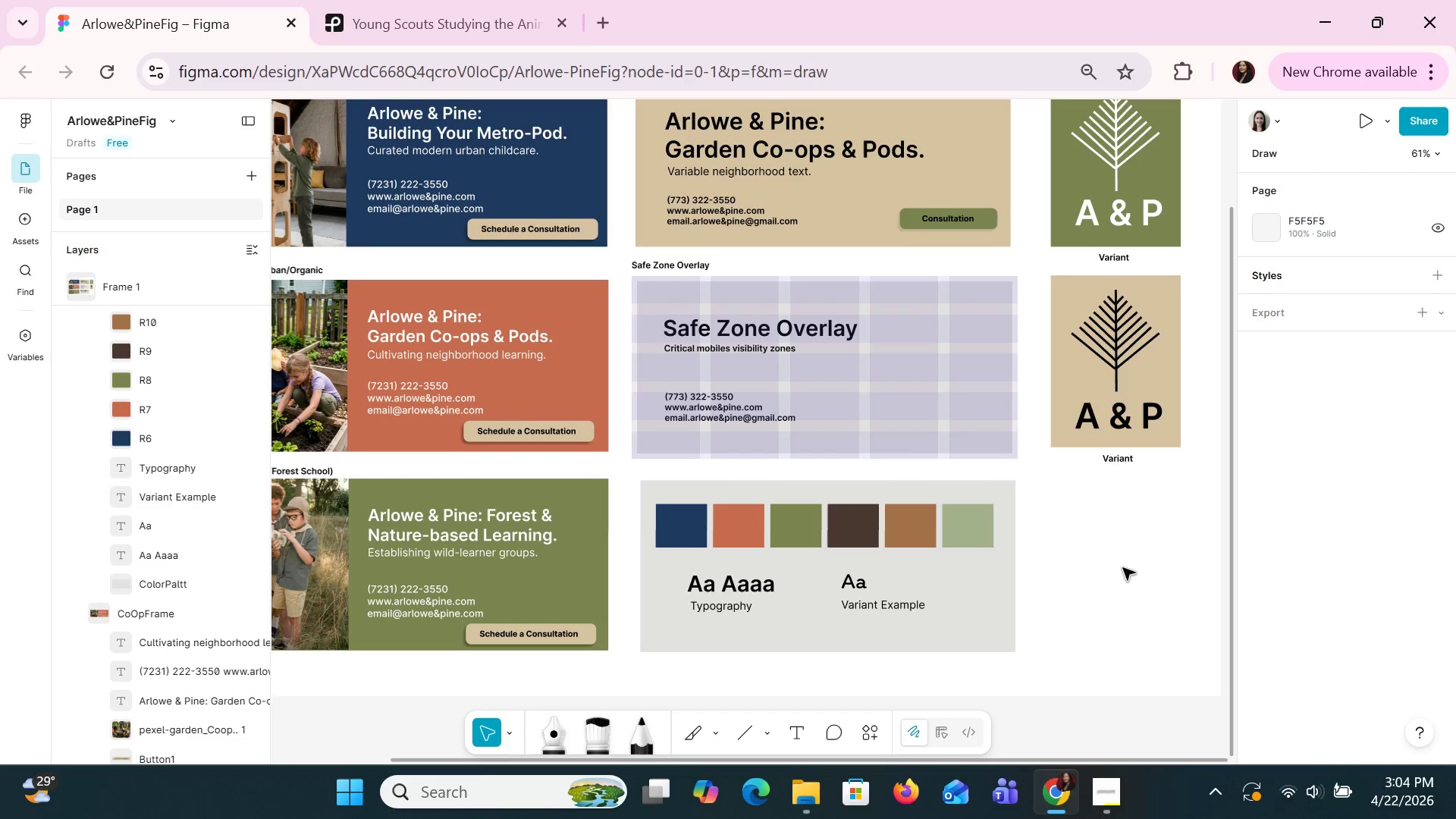 
wait(8.5)
 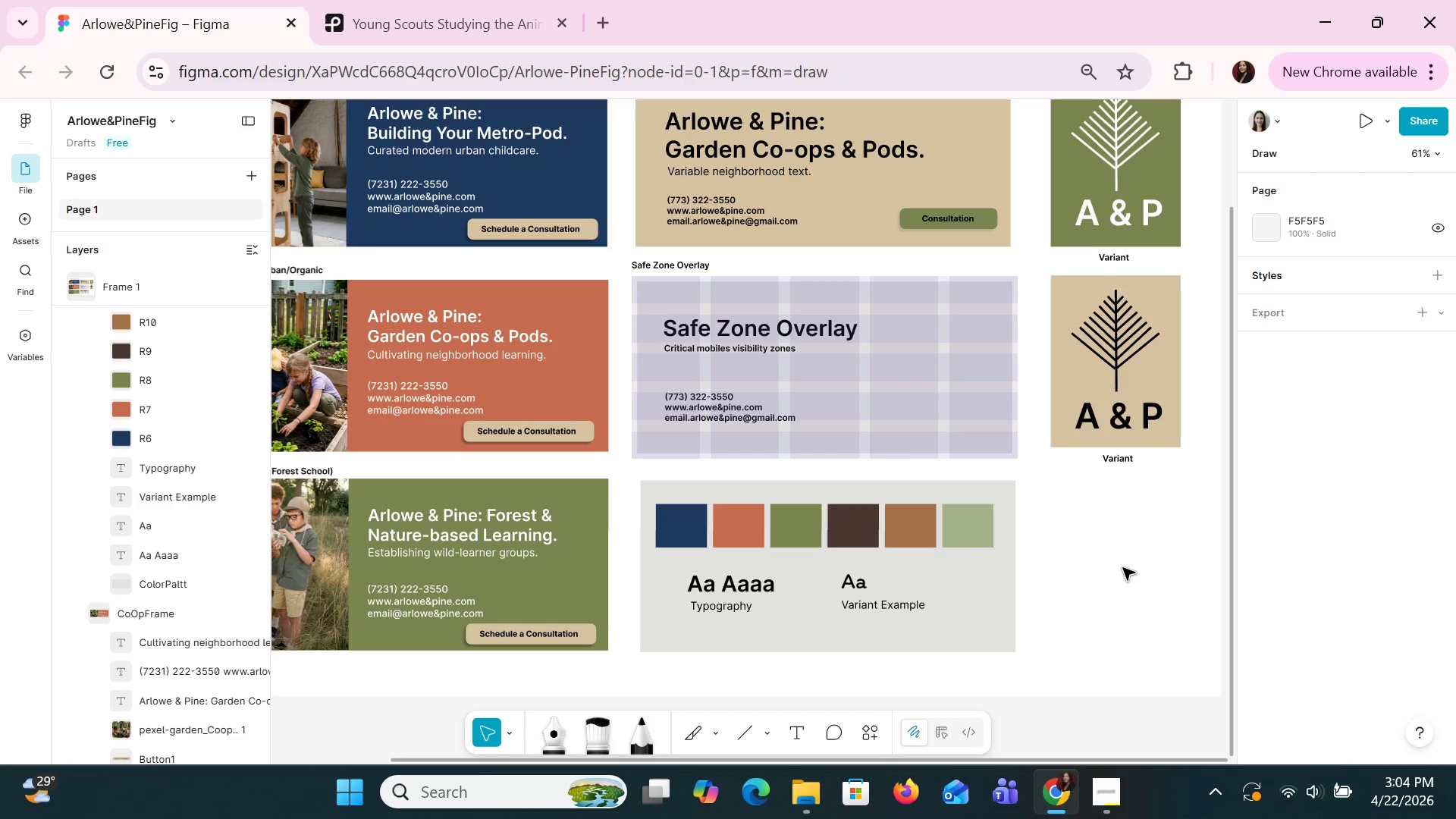 
scroll: coordinate [154, 448], scroll_direction: up, amount: 1.0
 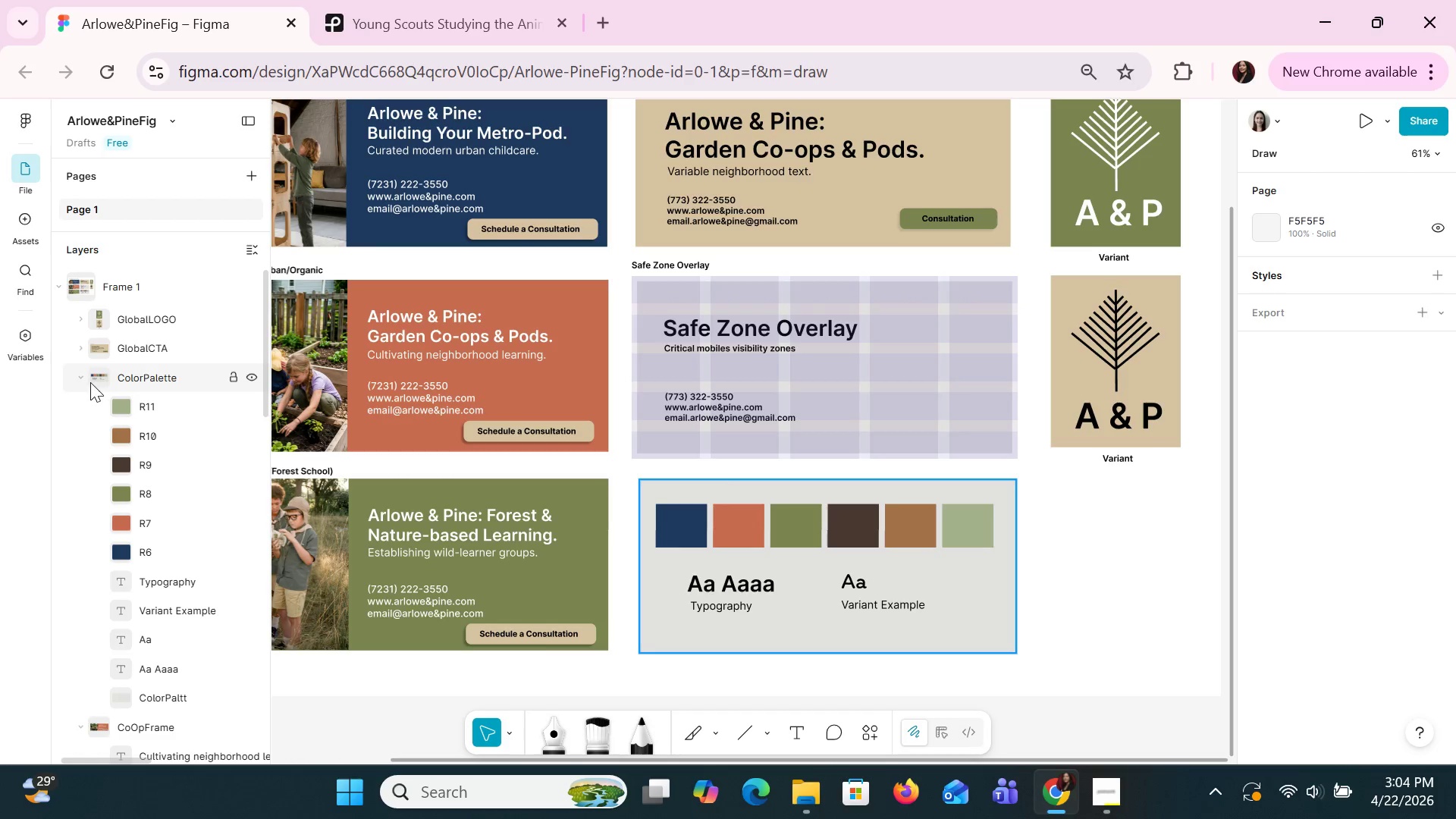 
left_click([85, 378])
 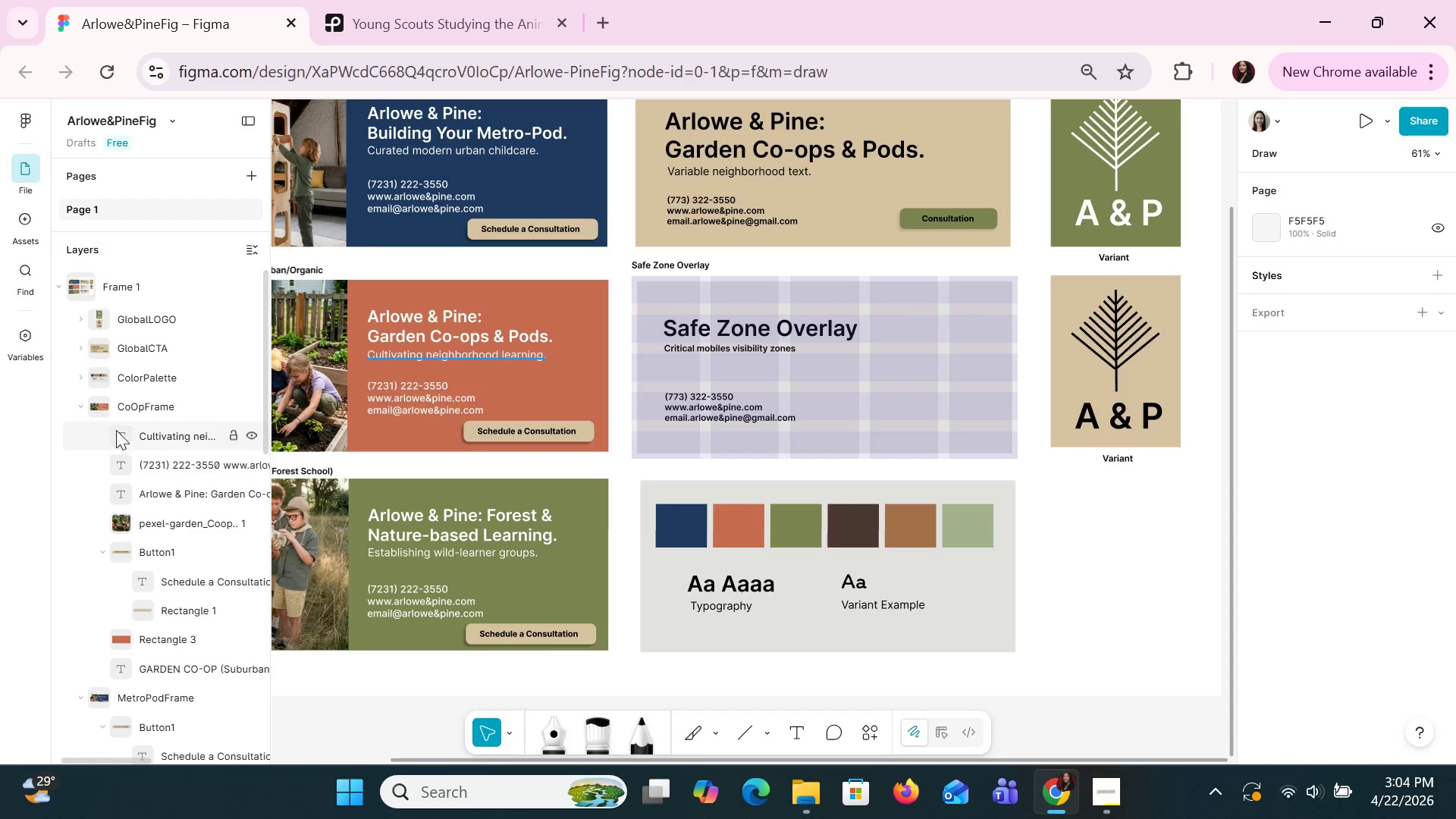 
wait(27.74)
 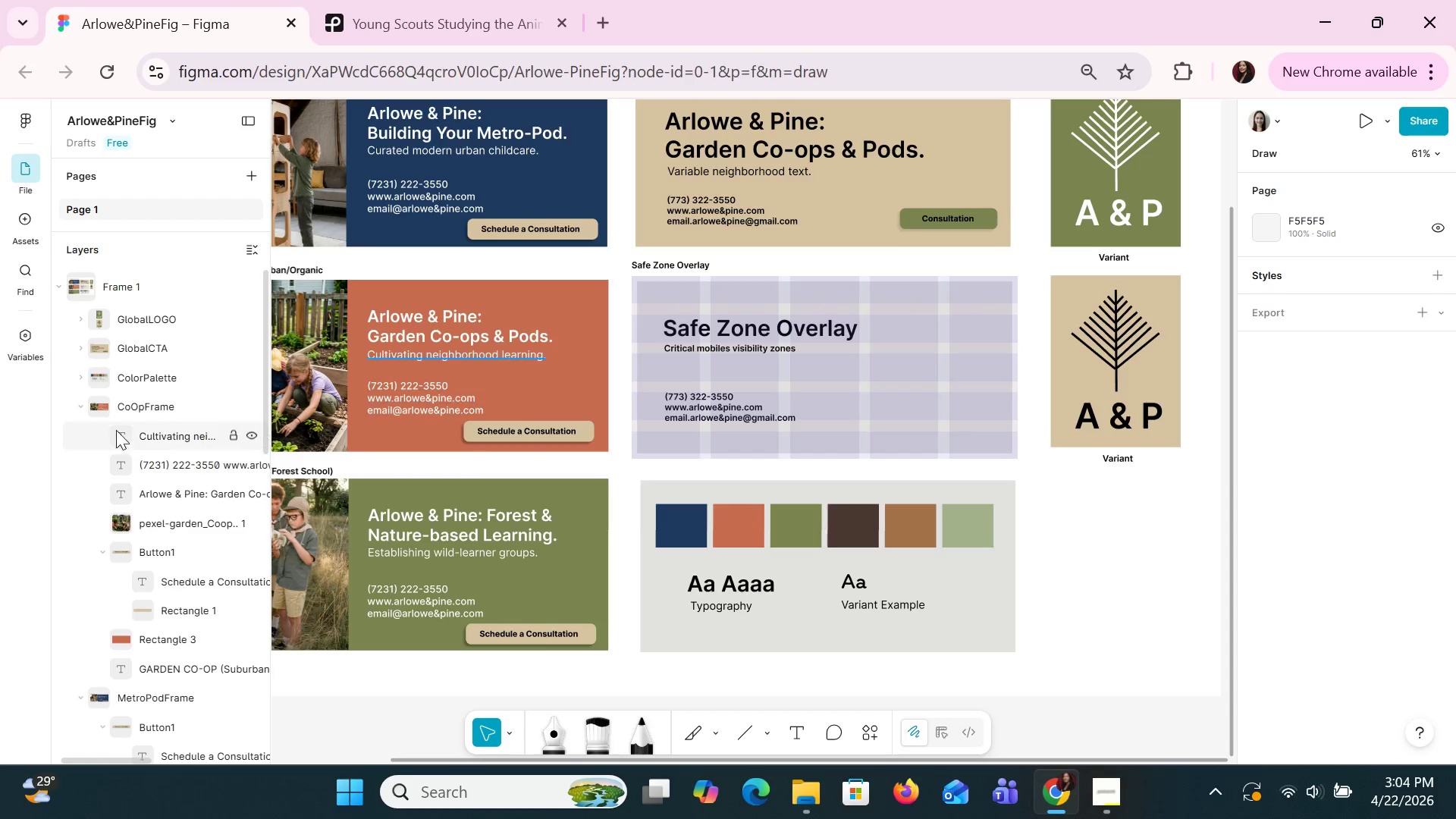 
left_click([72, 465])
 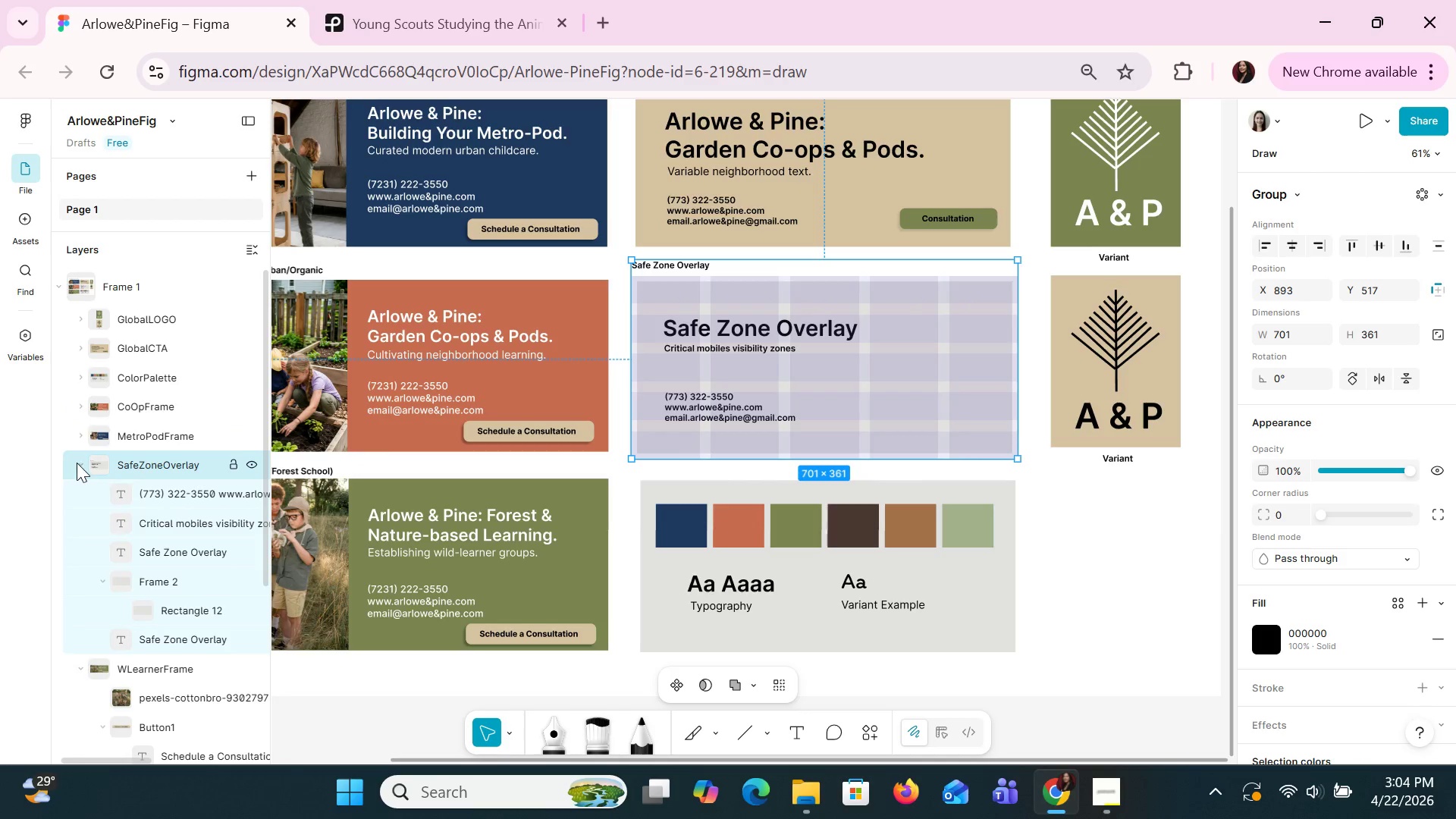 
left_click([78, 463])
 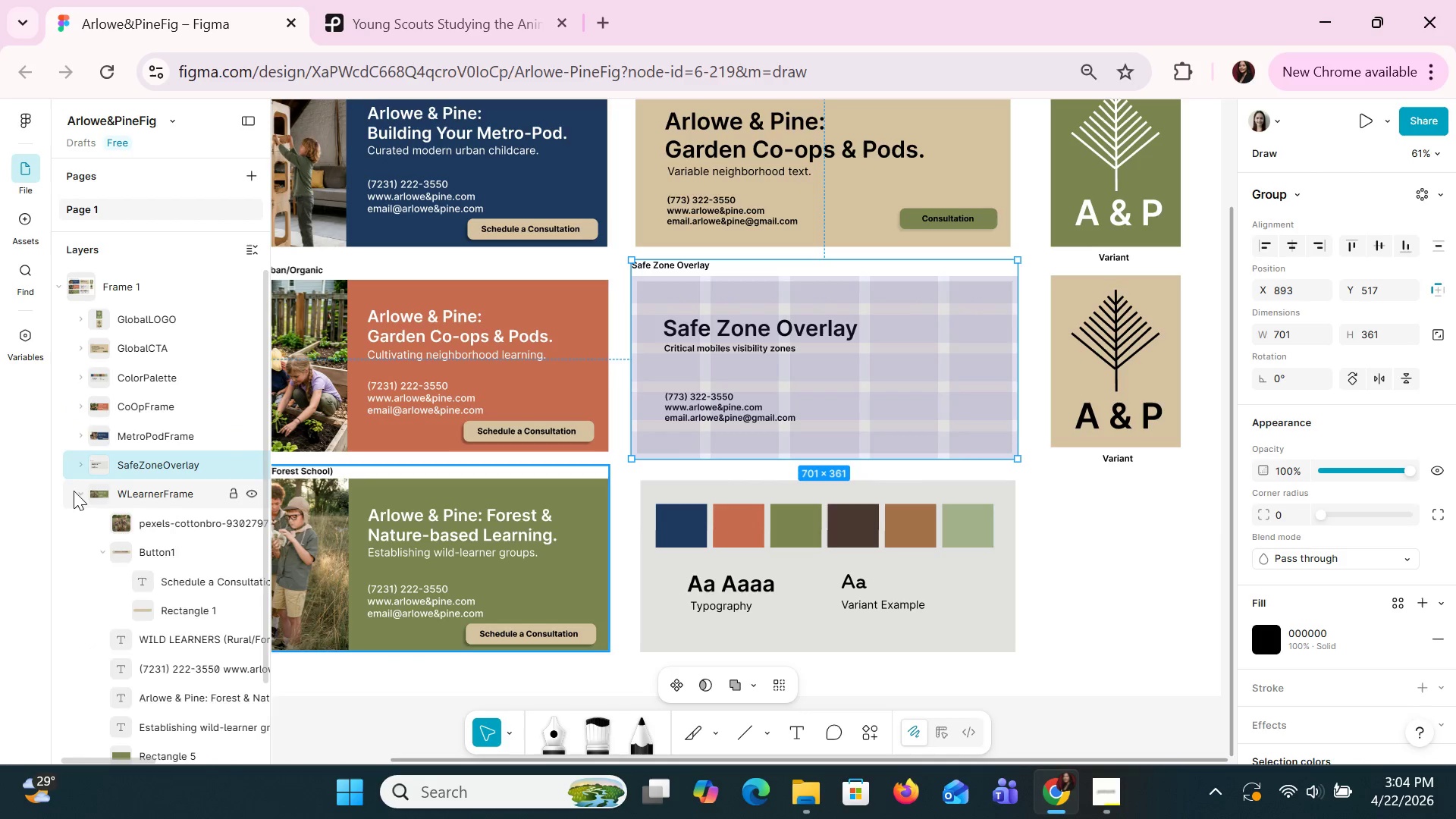 
left_click([78, 492])
 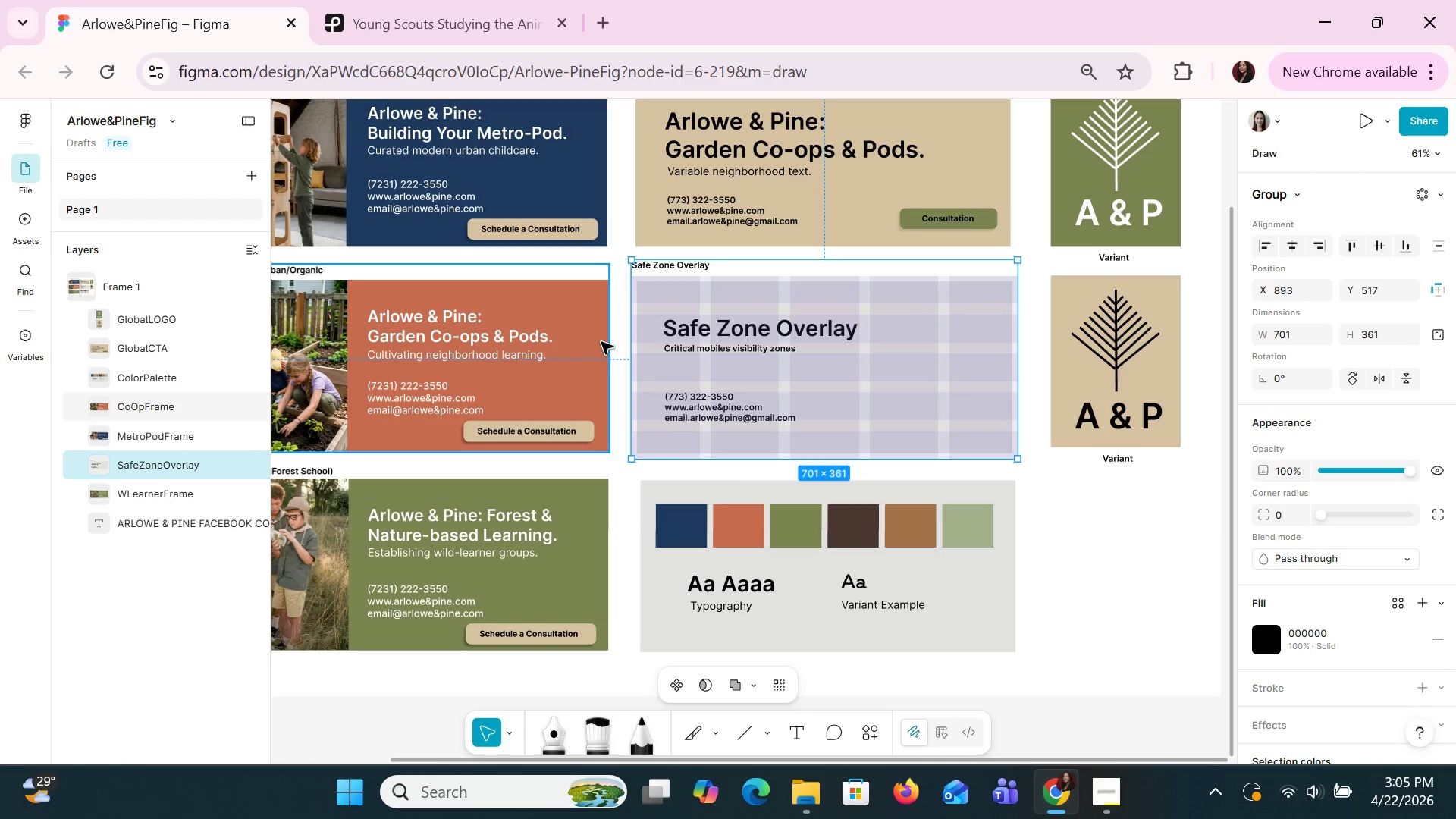 
wait(6.19)
 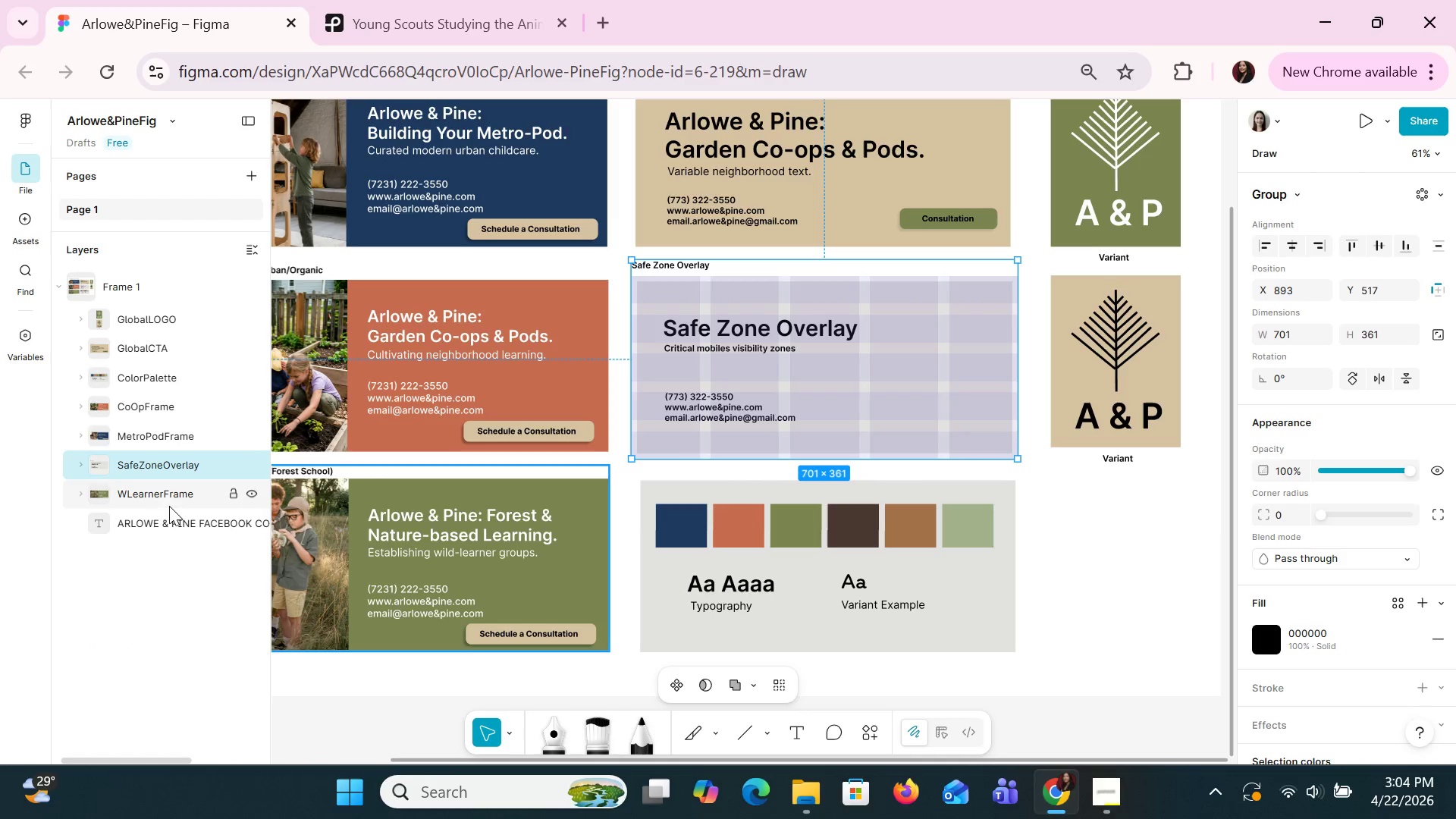 
left_click_drag(start_coordinate=[692, 758], to_coordinate=[515, 759])
 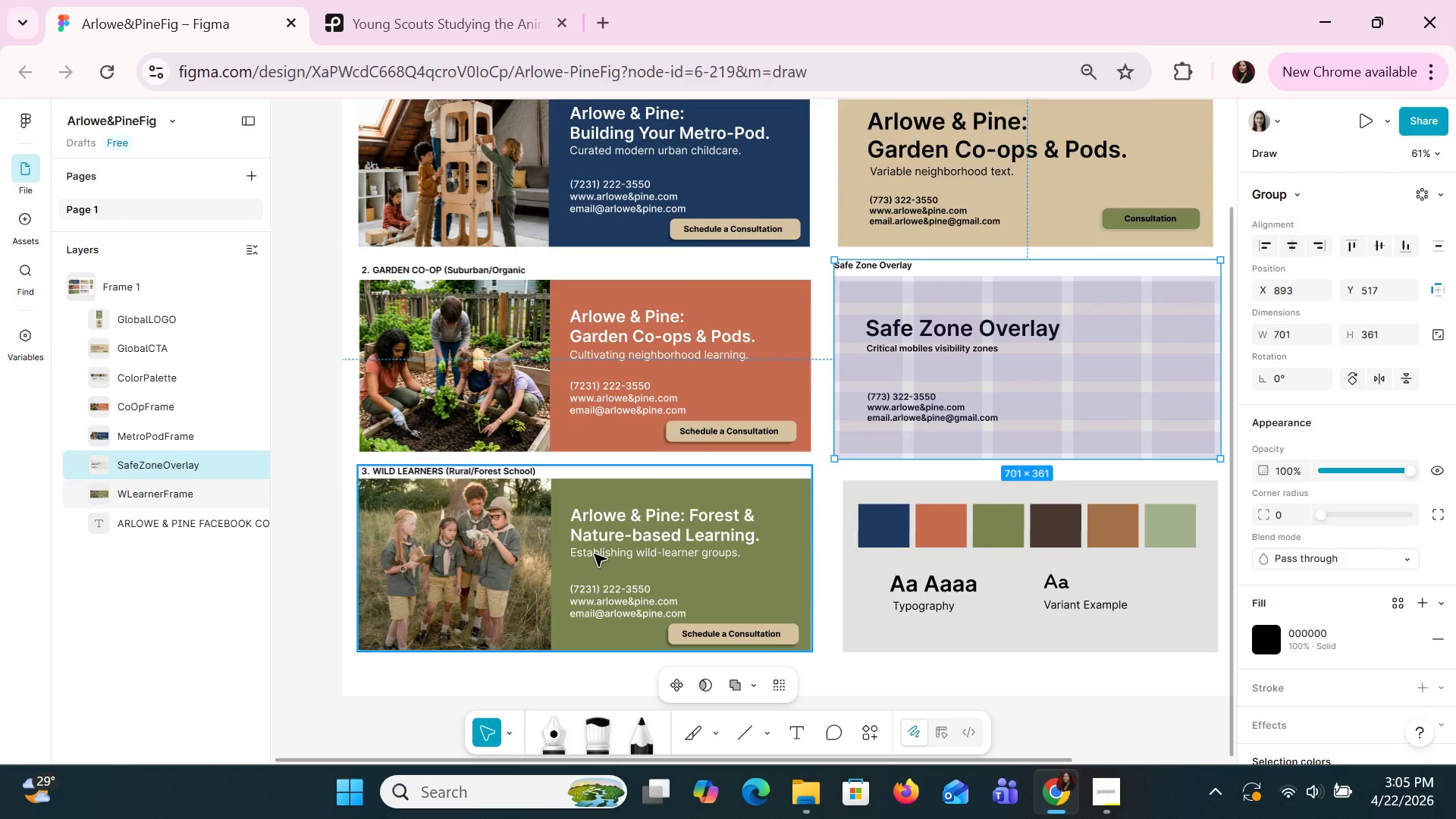 
scroll: coordinate [594, 554], scroll_direction: up, amount: 1.0
 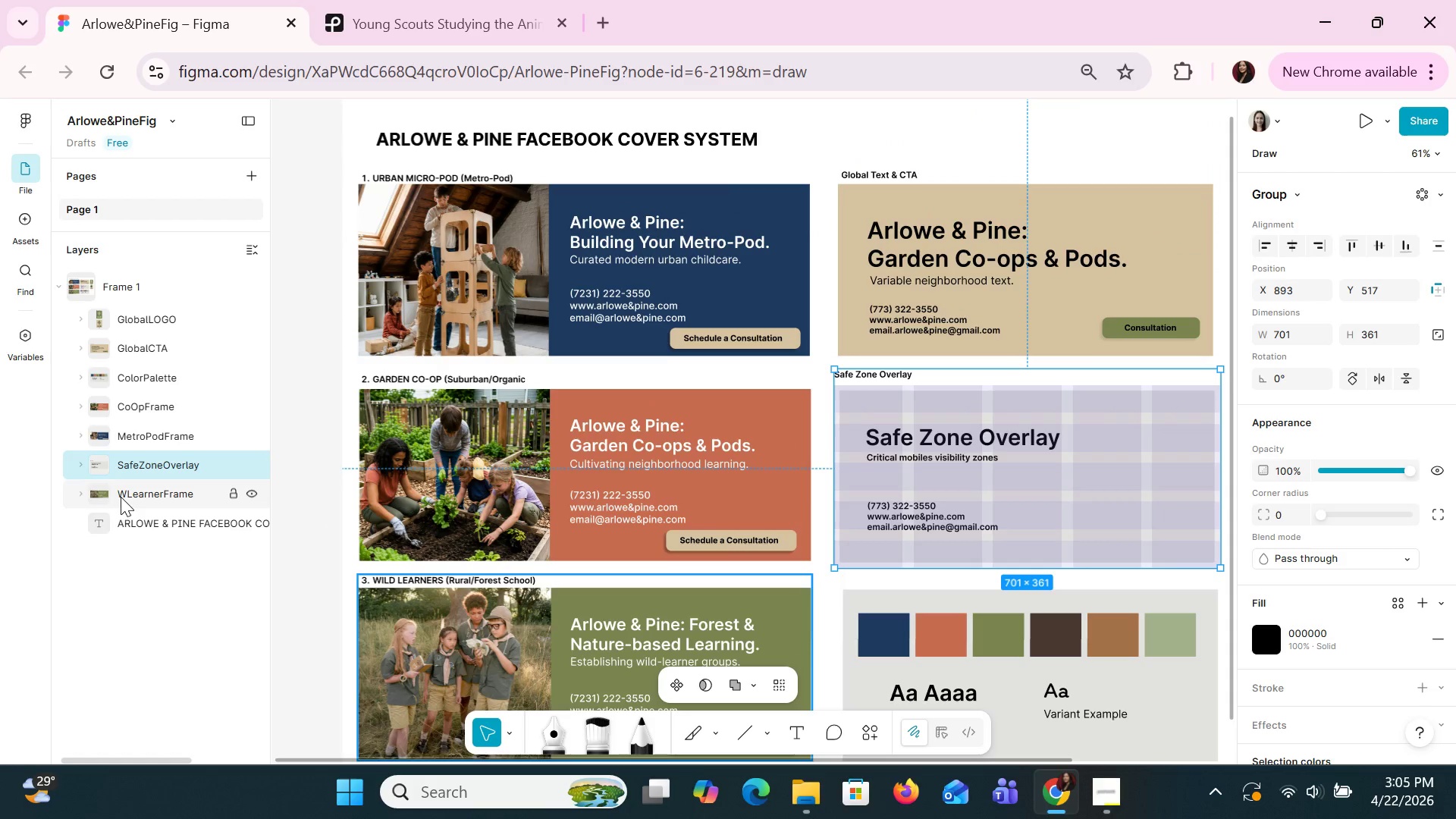 
left_click([115, 434])
 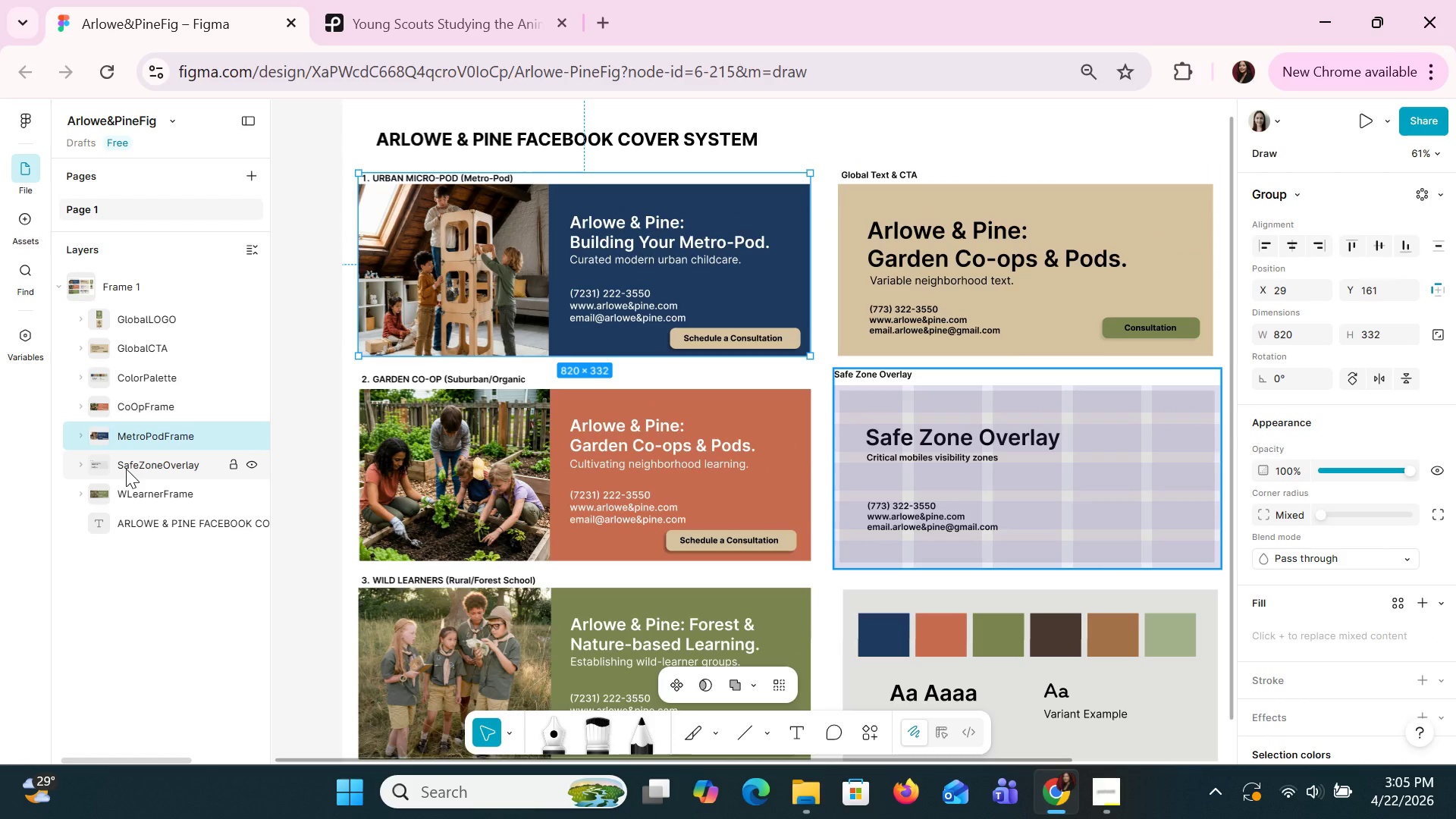 
wait(8.3)
 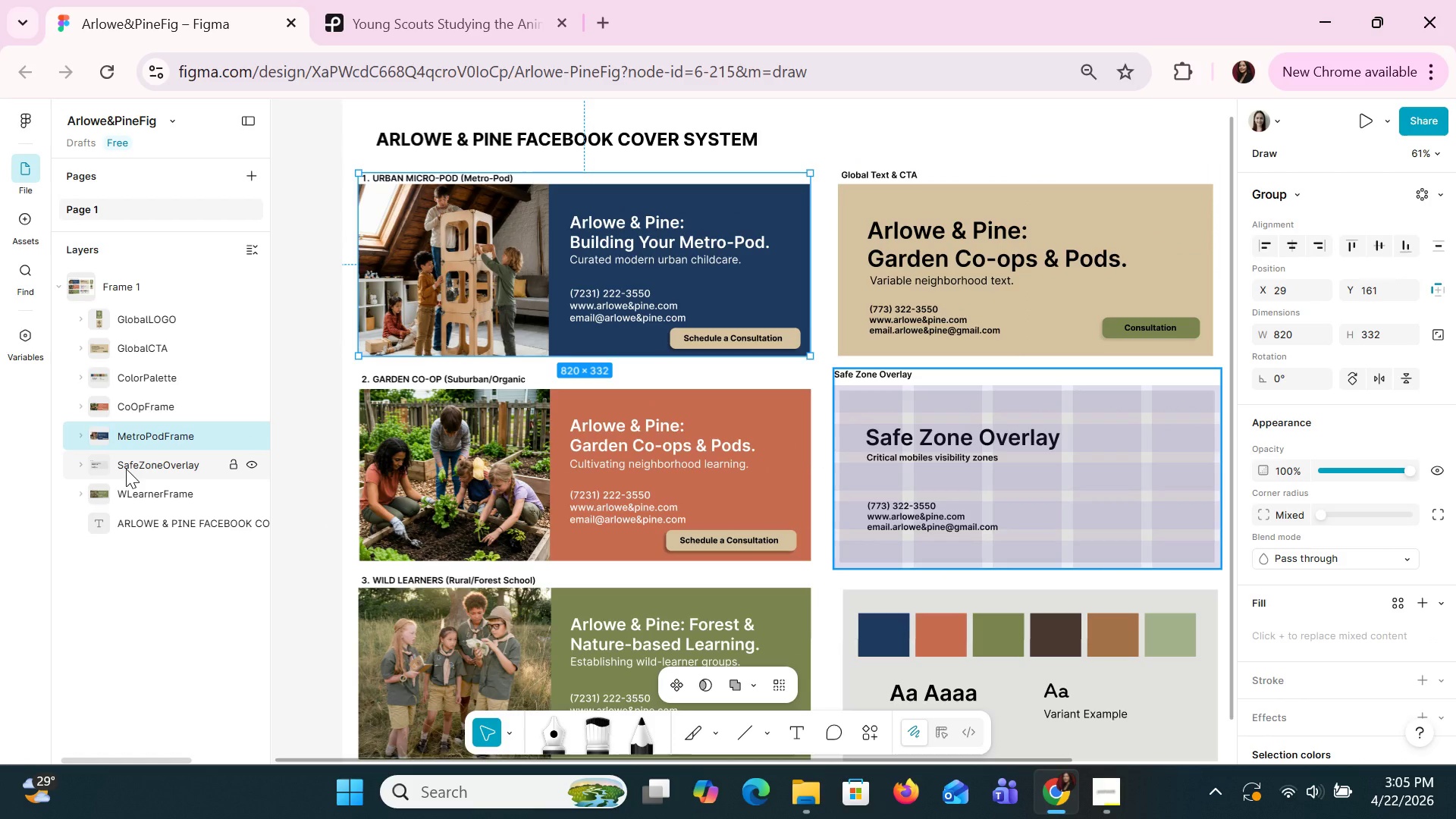 
left_click([108, 410])
 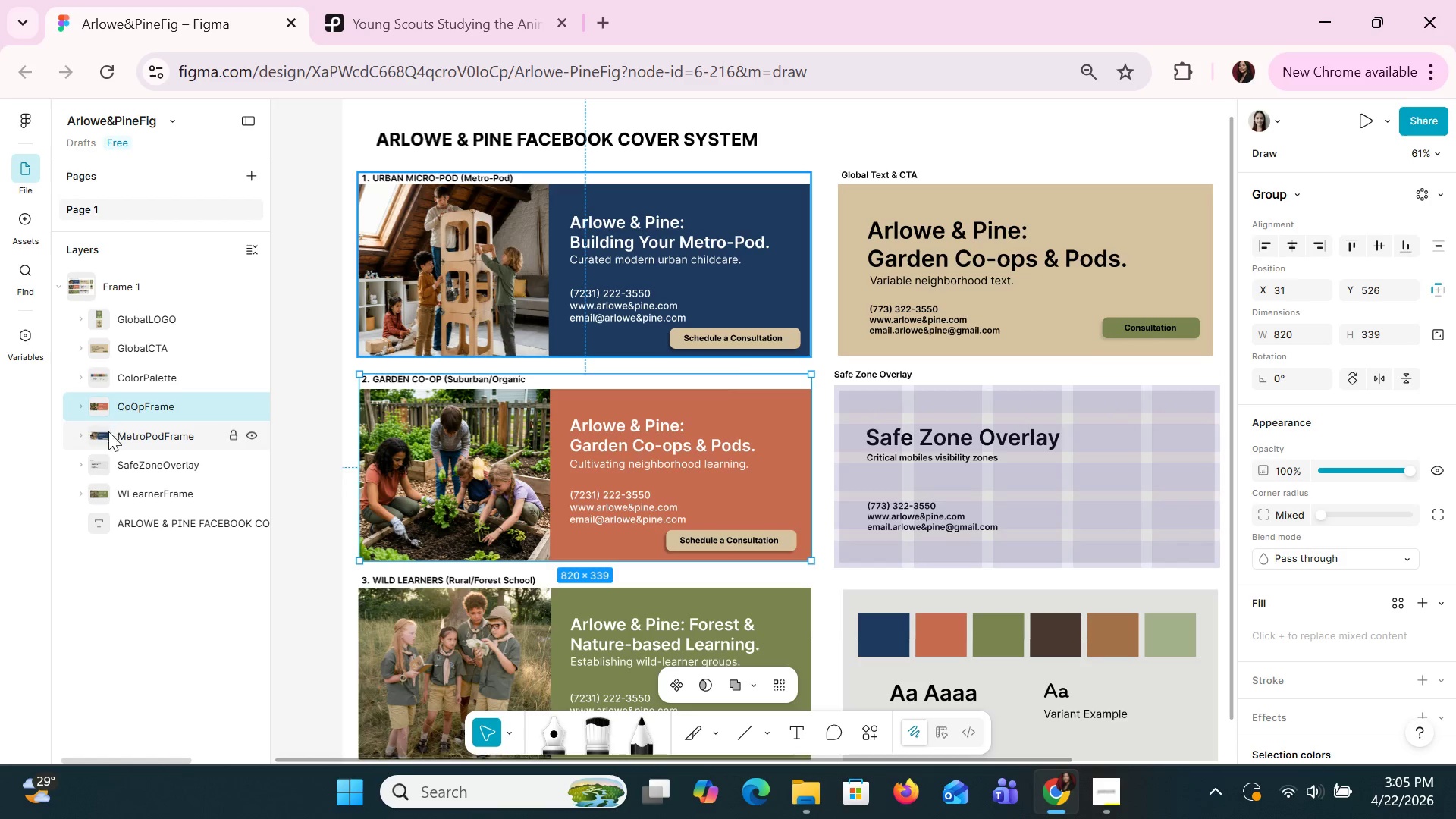 
left_click_drag(start_coordinate=[110, 436], to_coordinate=[113, 388])
 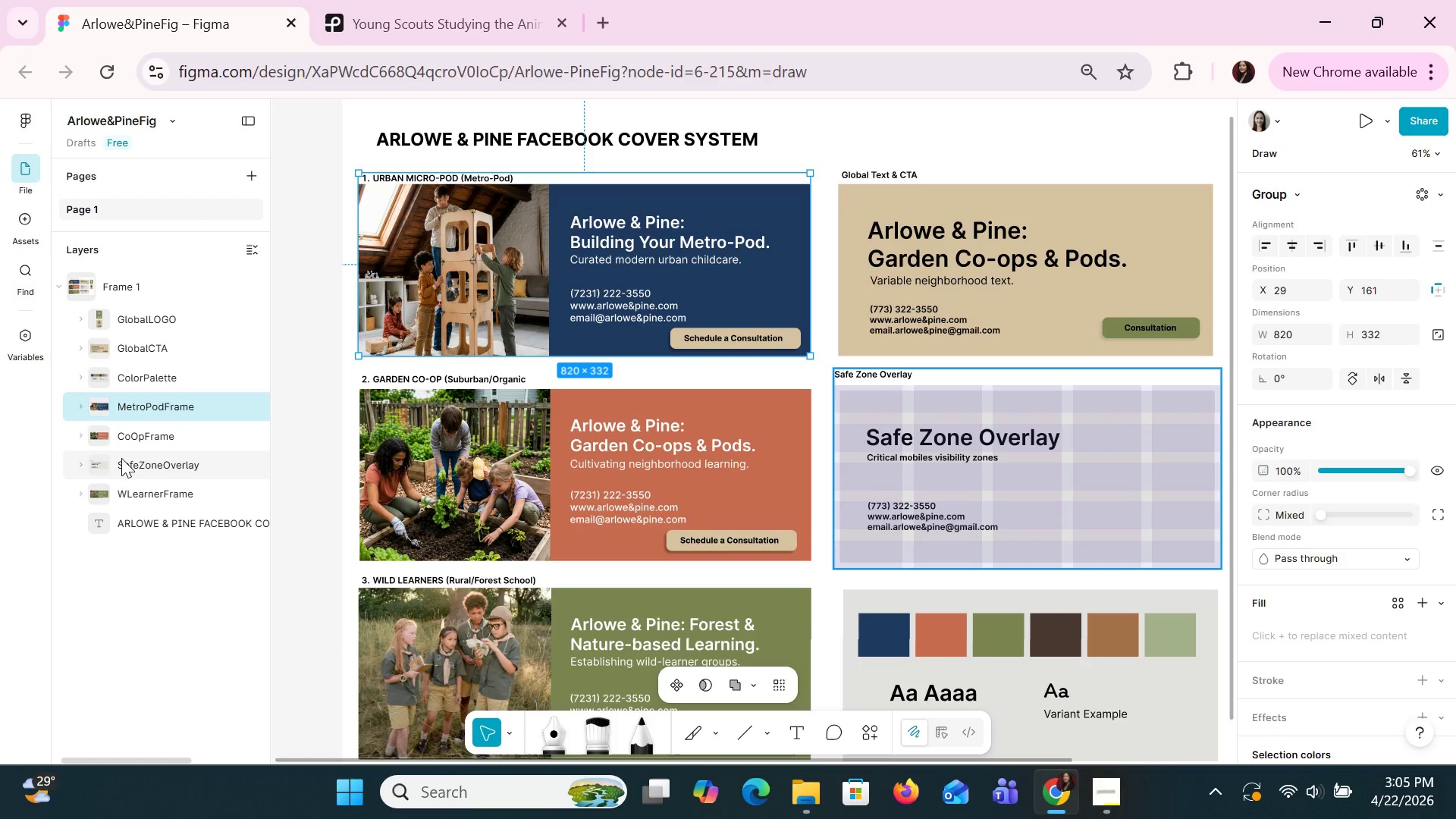 
left_click([126, 474])
 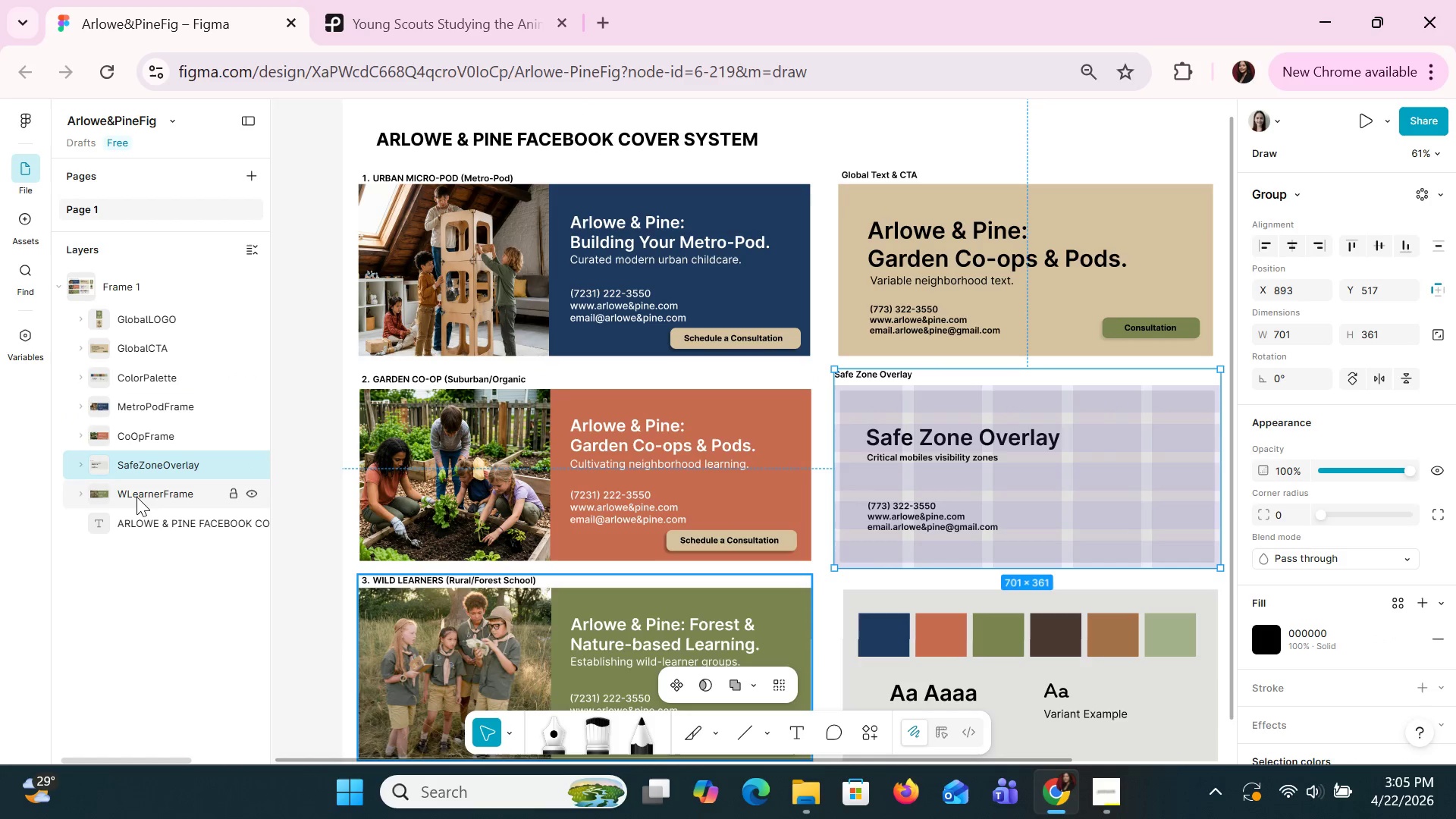 
left_click([136, 497])
 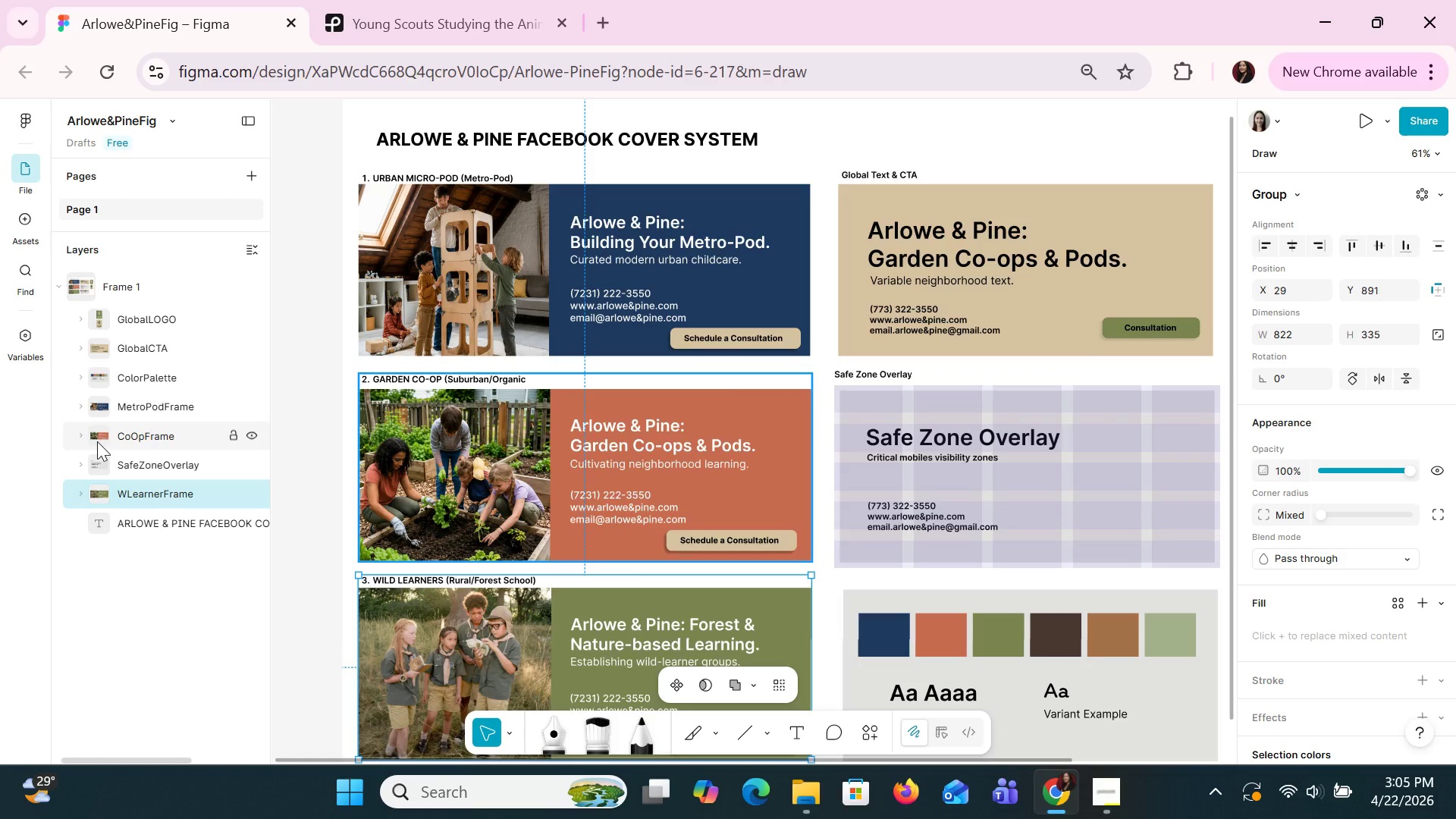 
wait(7.94)
 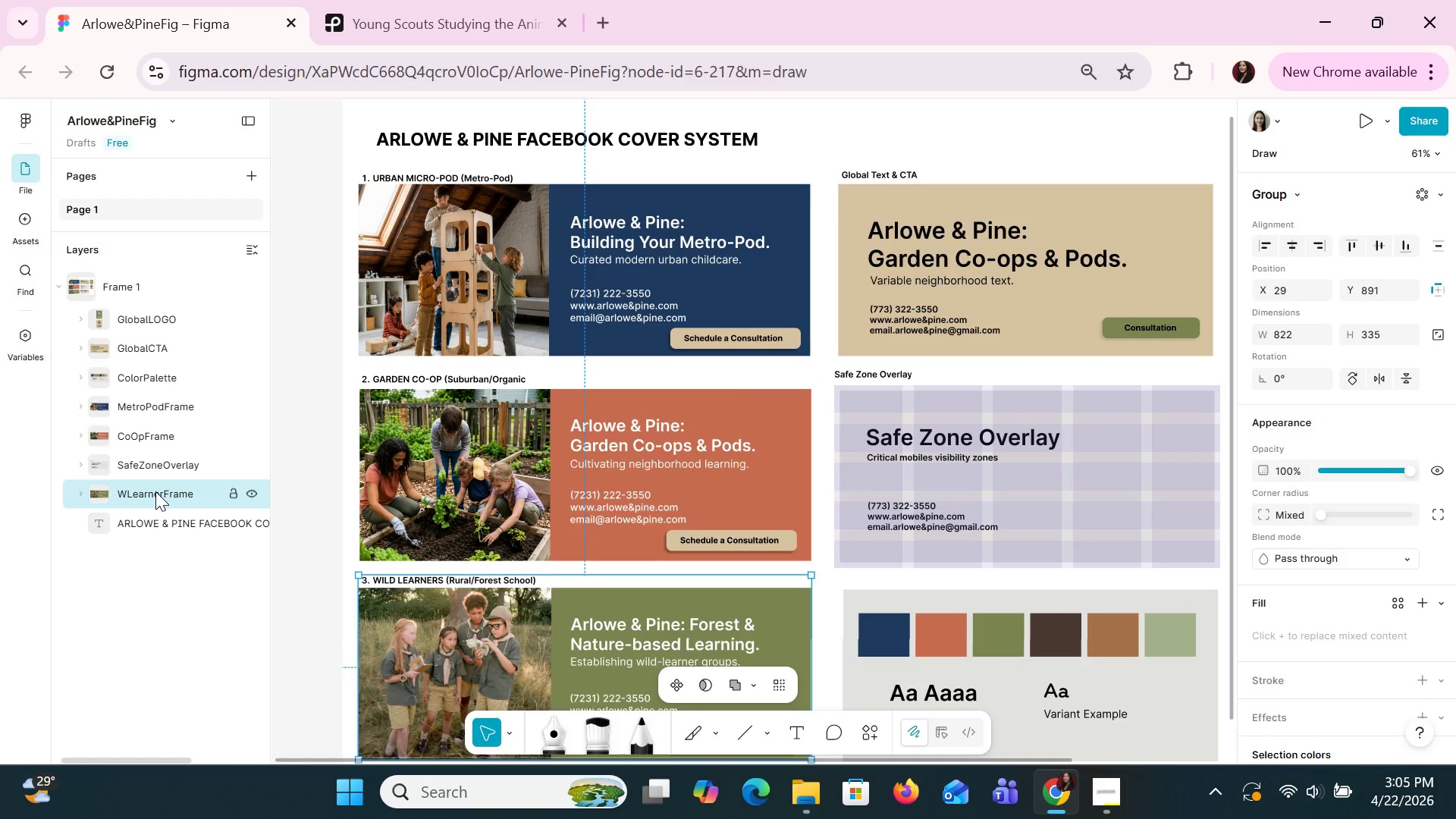 
left_click([149, 444])
 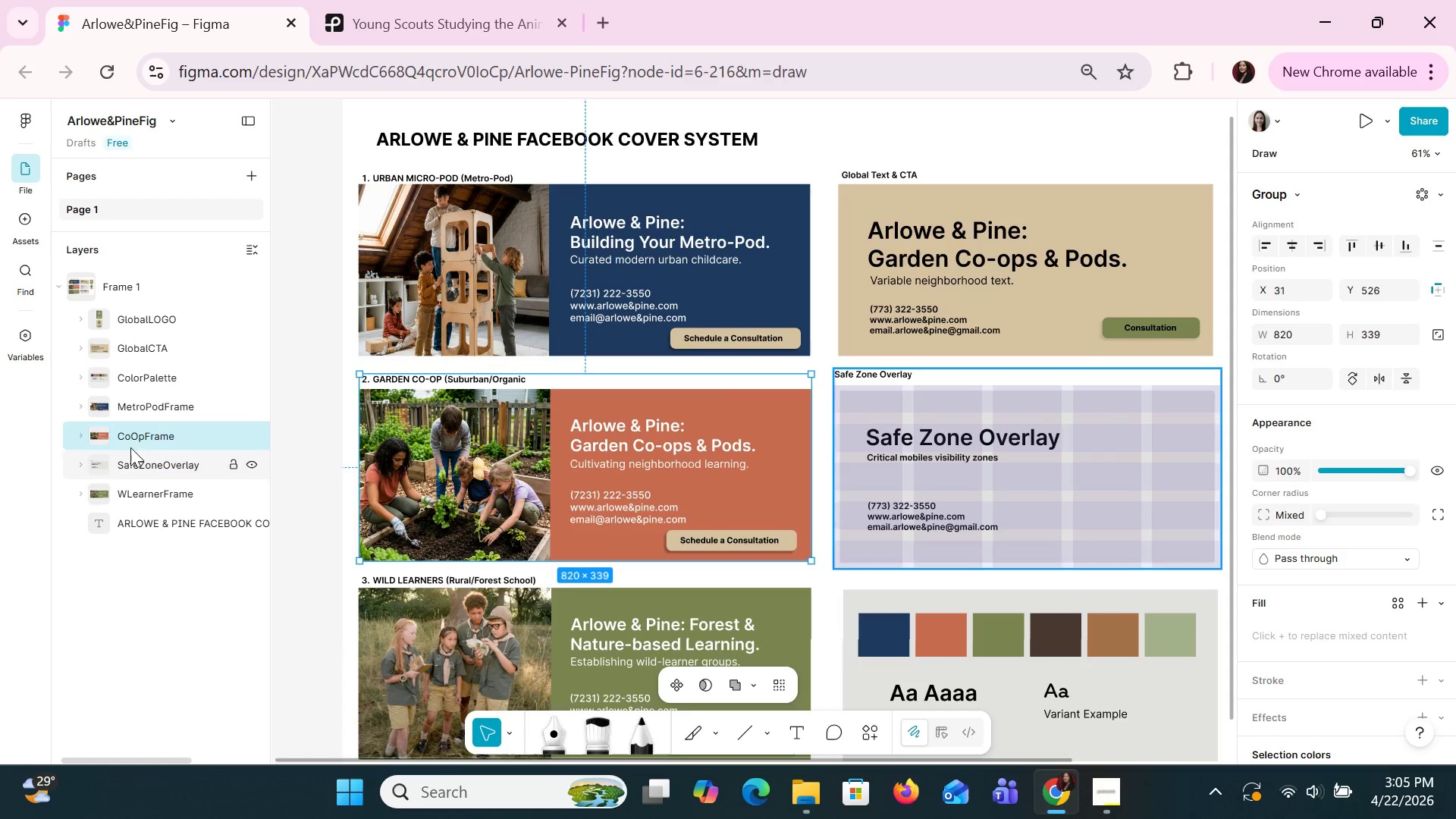 
left_click([126, 409])
 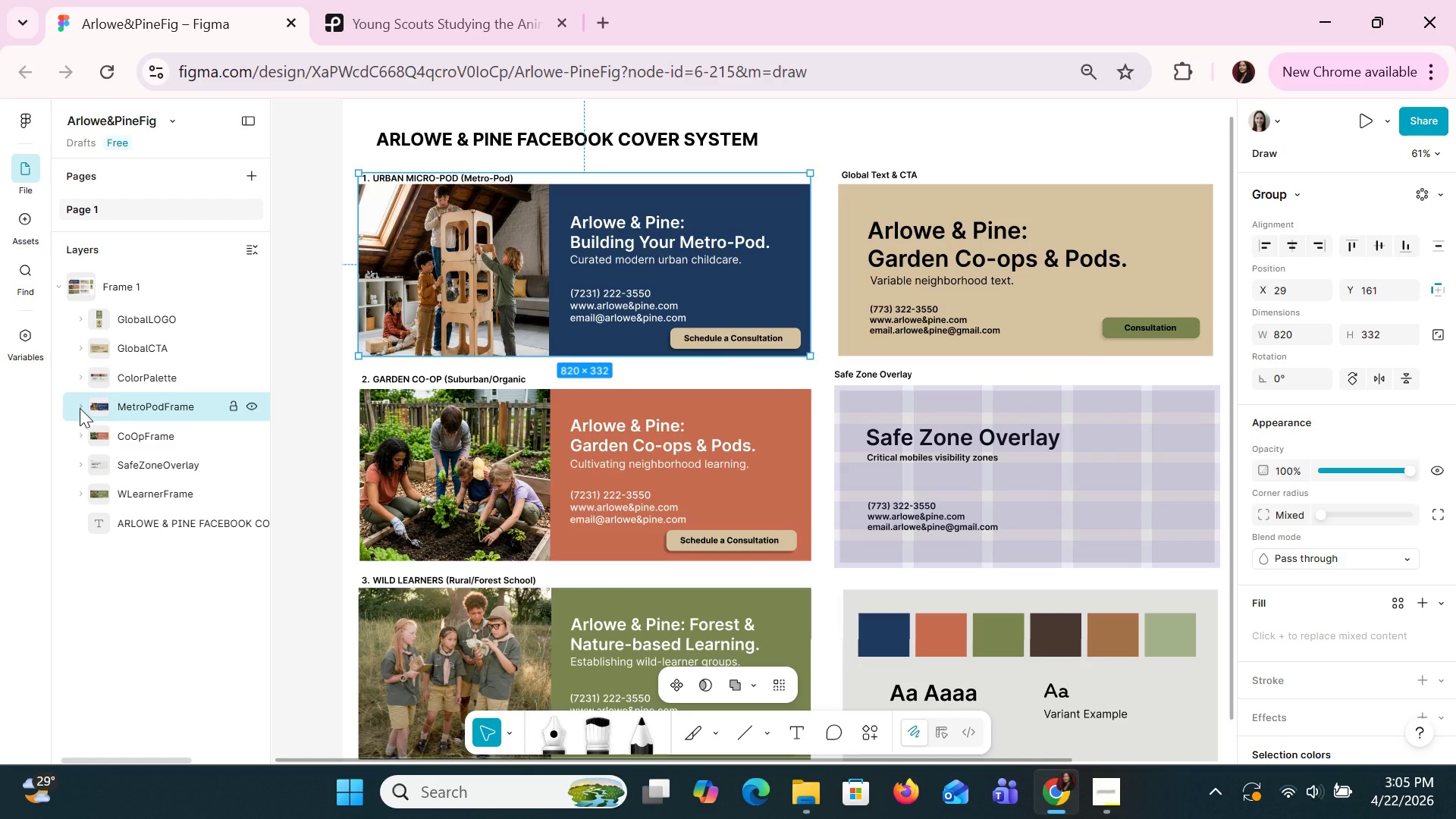 
left_click([80, 408])
 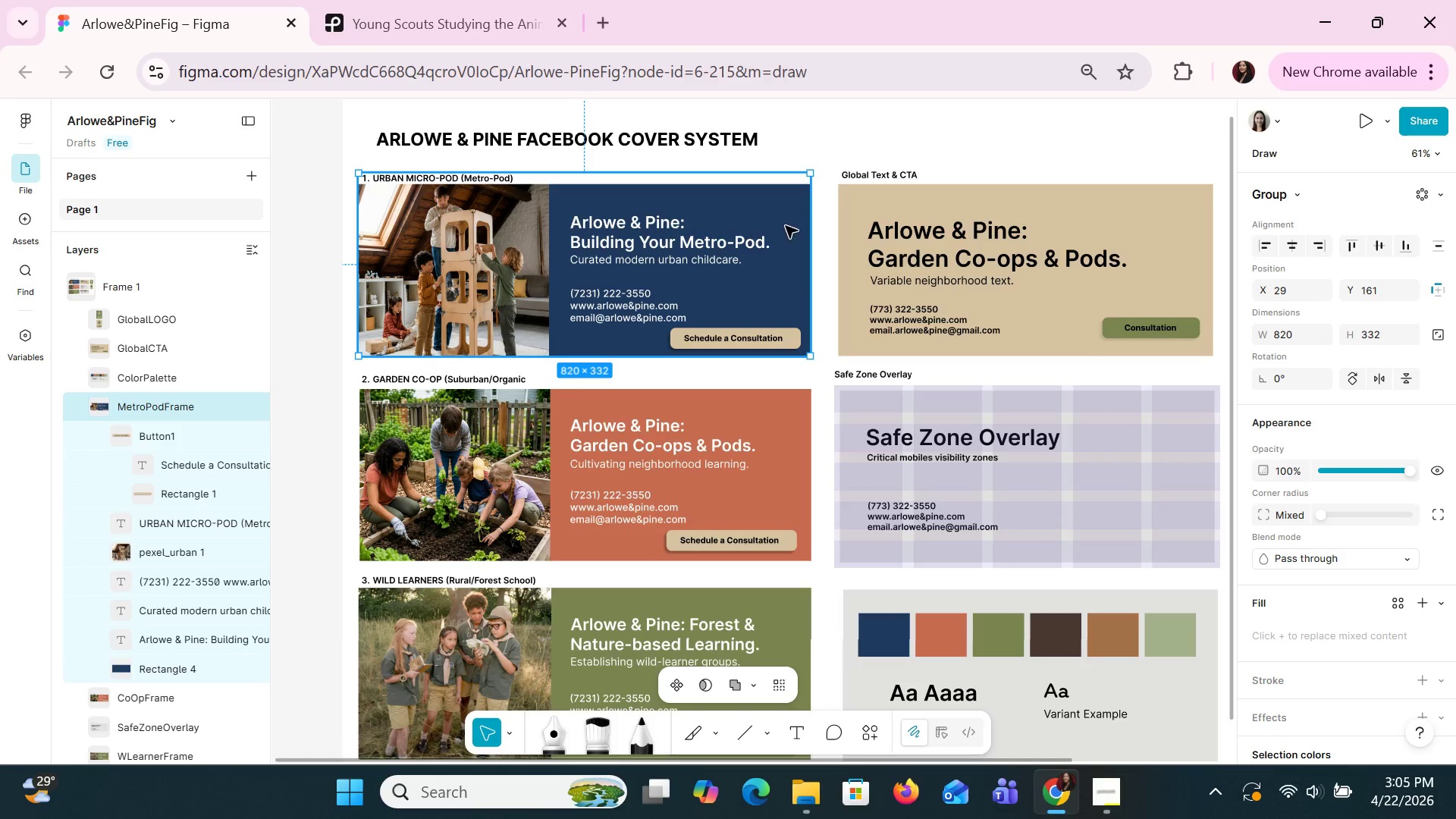 
left_click([785, 225])
 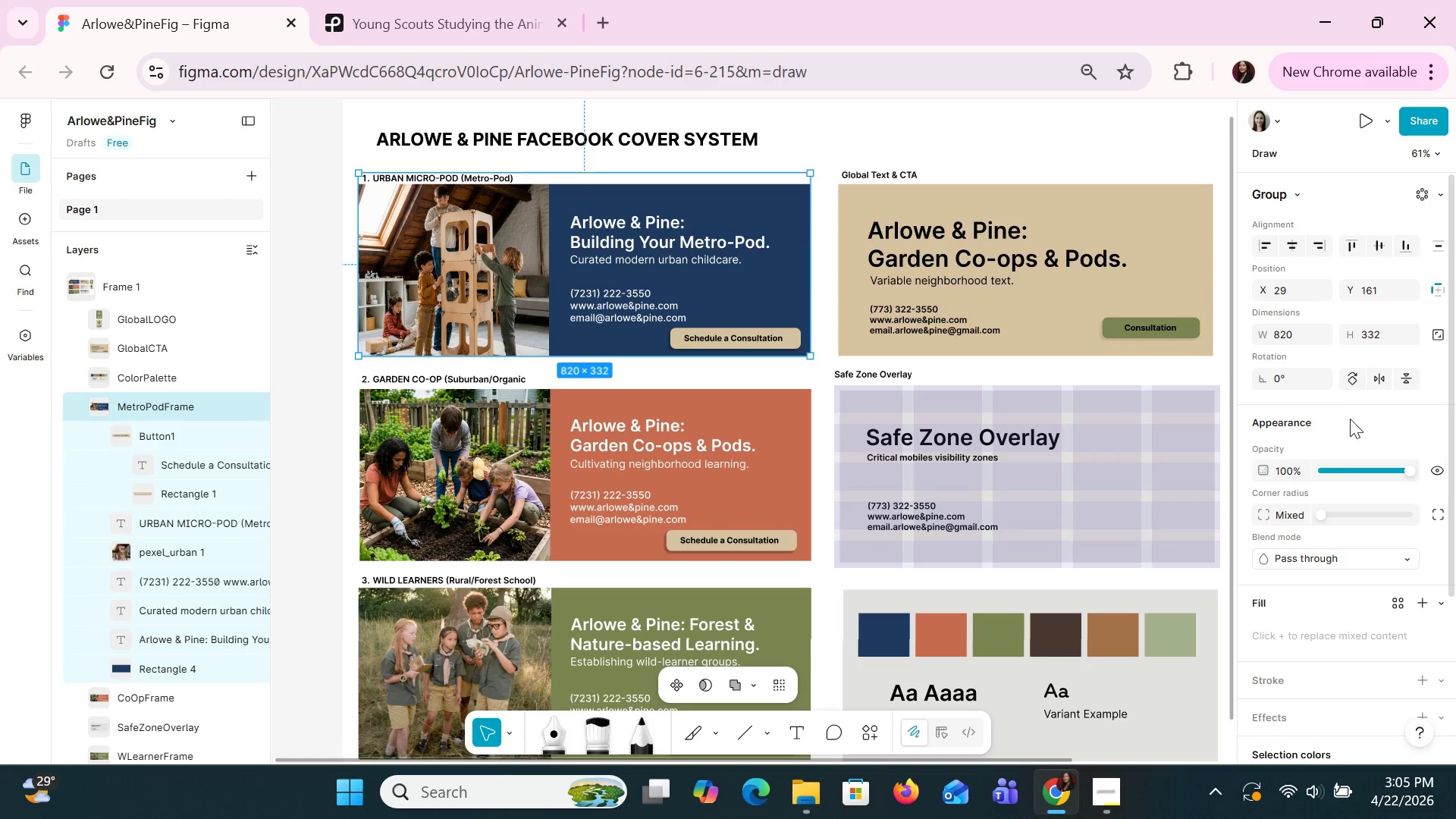 
scroll: coordinate [1345, 471], scroll_direction: down, amount: 3.0
 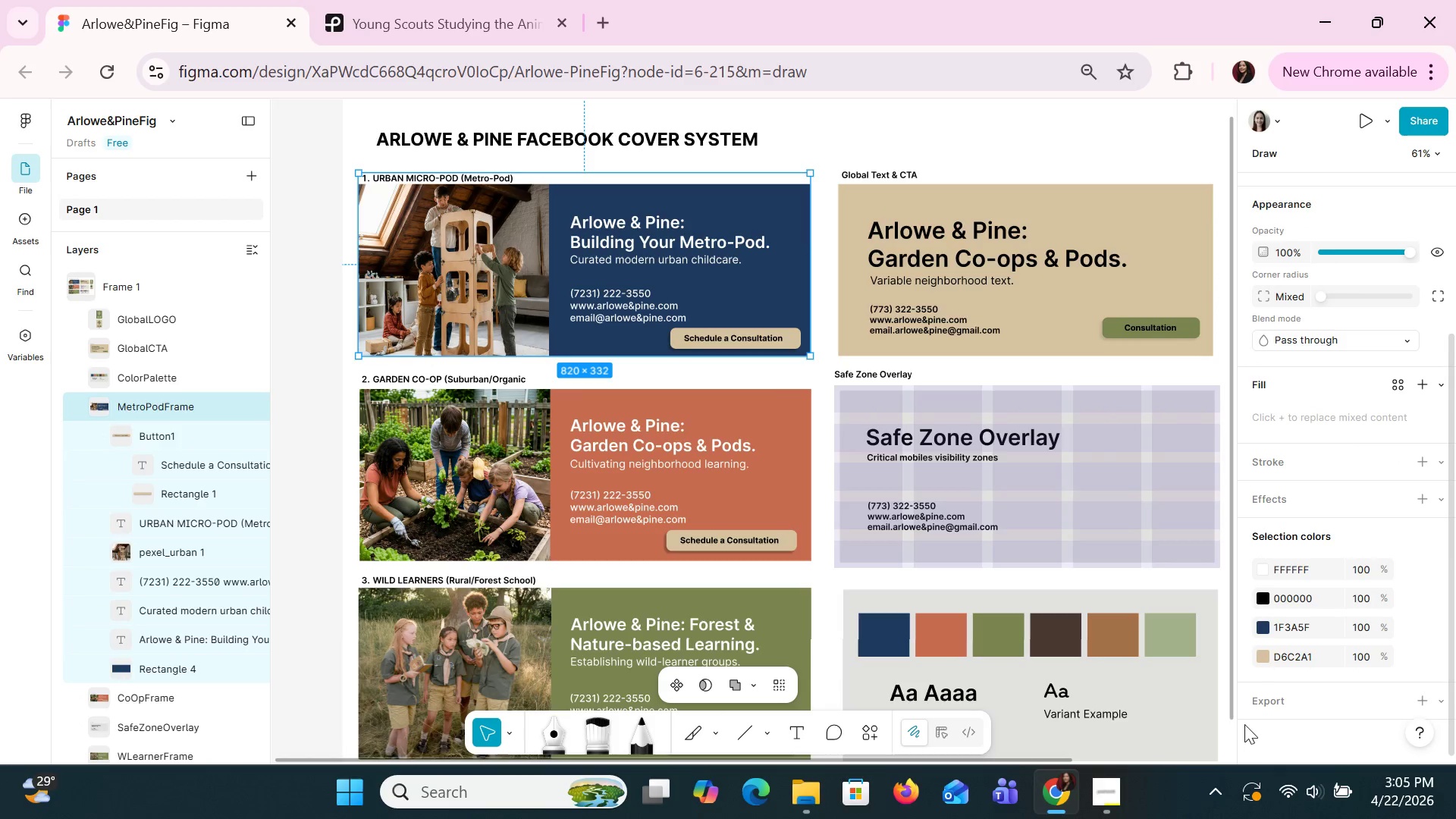 
left_click([1254, 706])
 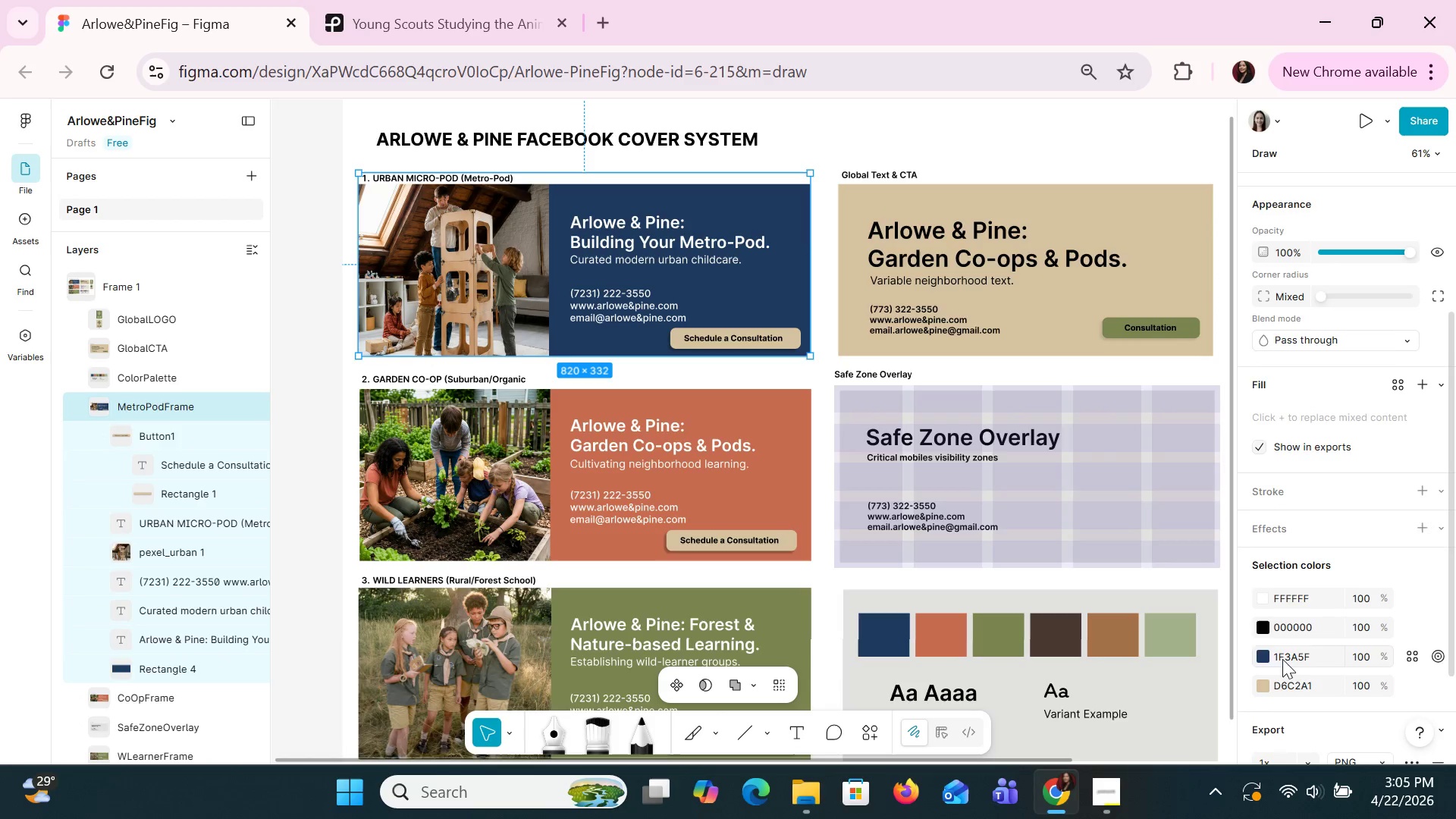 
scroll: coordinate [1282, 659], scroll_direction: down, amount: 2.0
 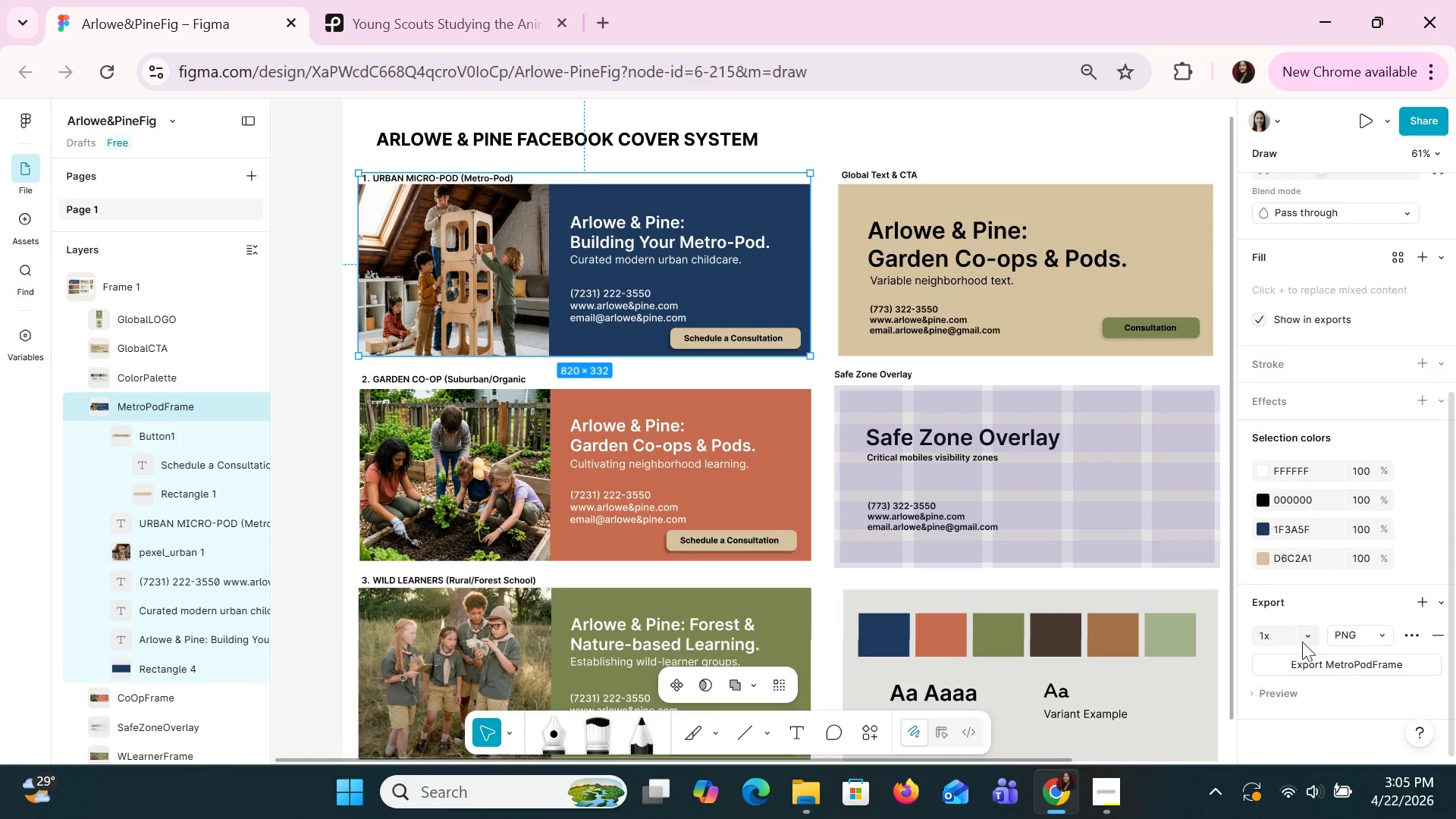 
left_click([1310, 639])
 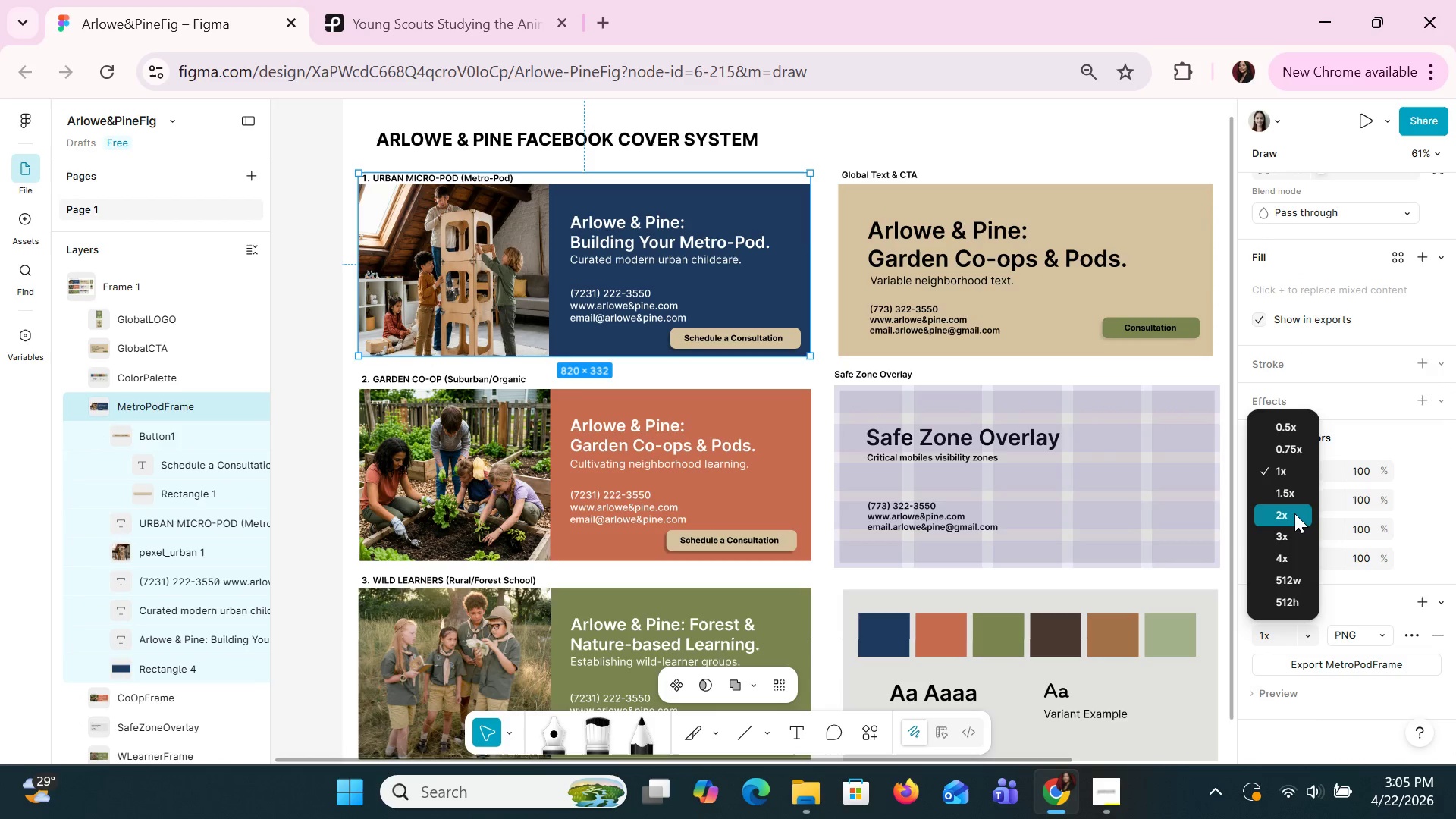 
left_click([1294, 513])
 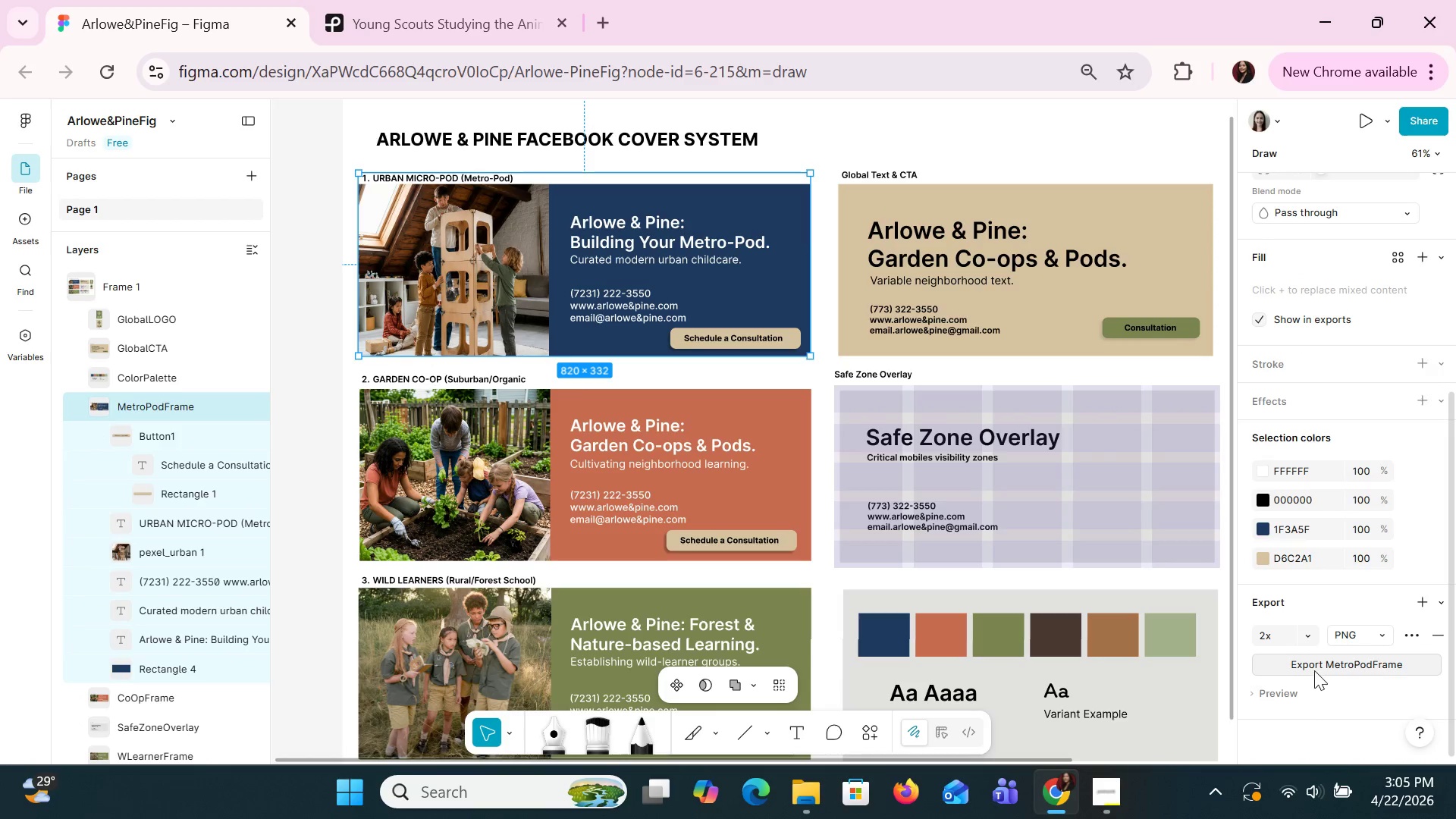 
left_click([1314, 659])
 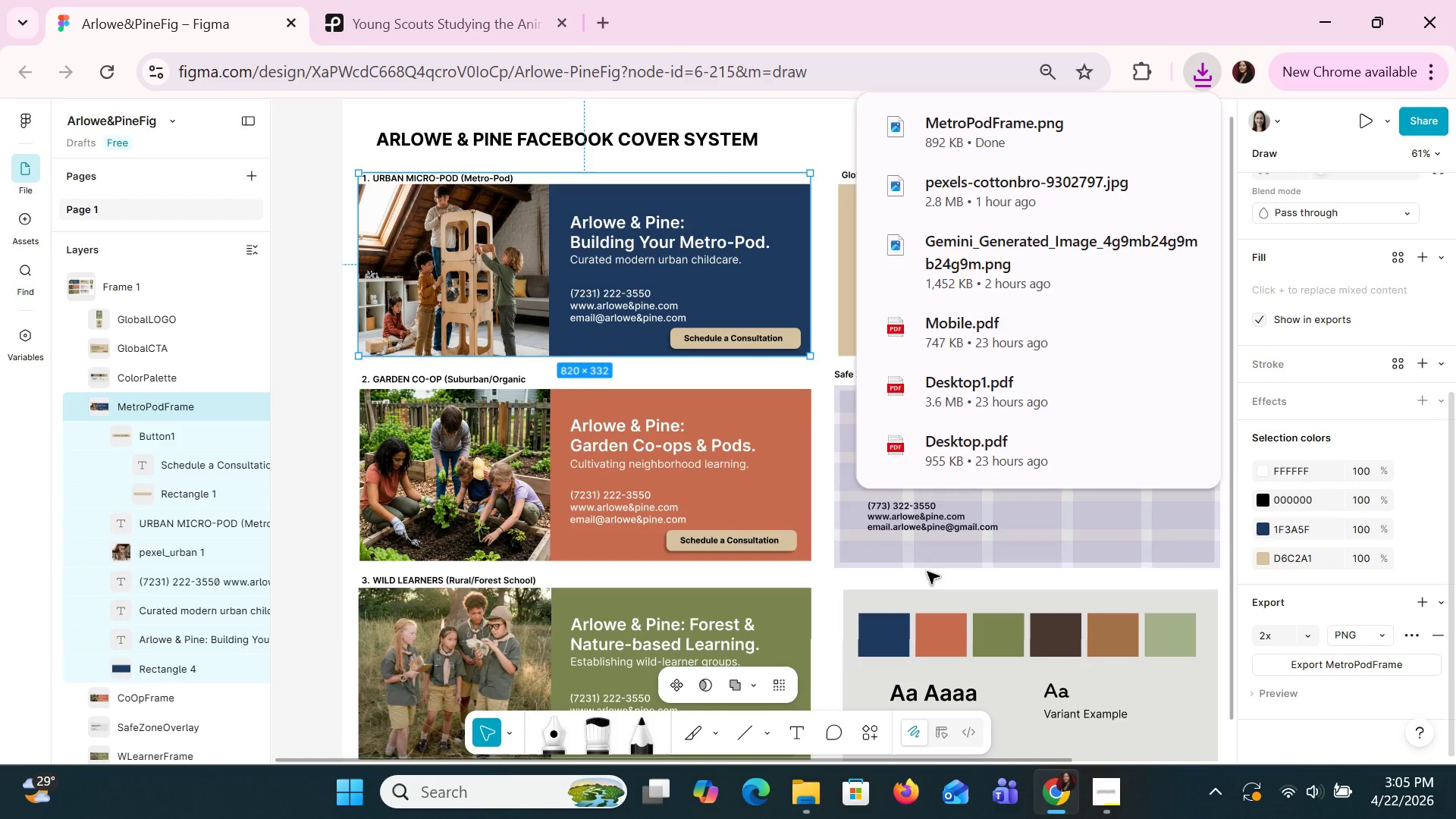 
double_click([1031, 137])
 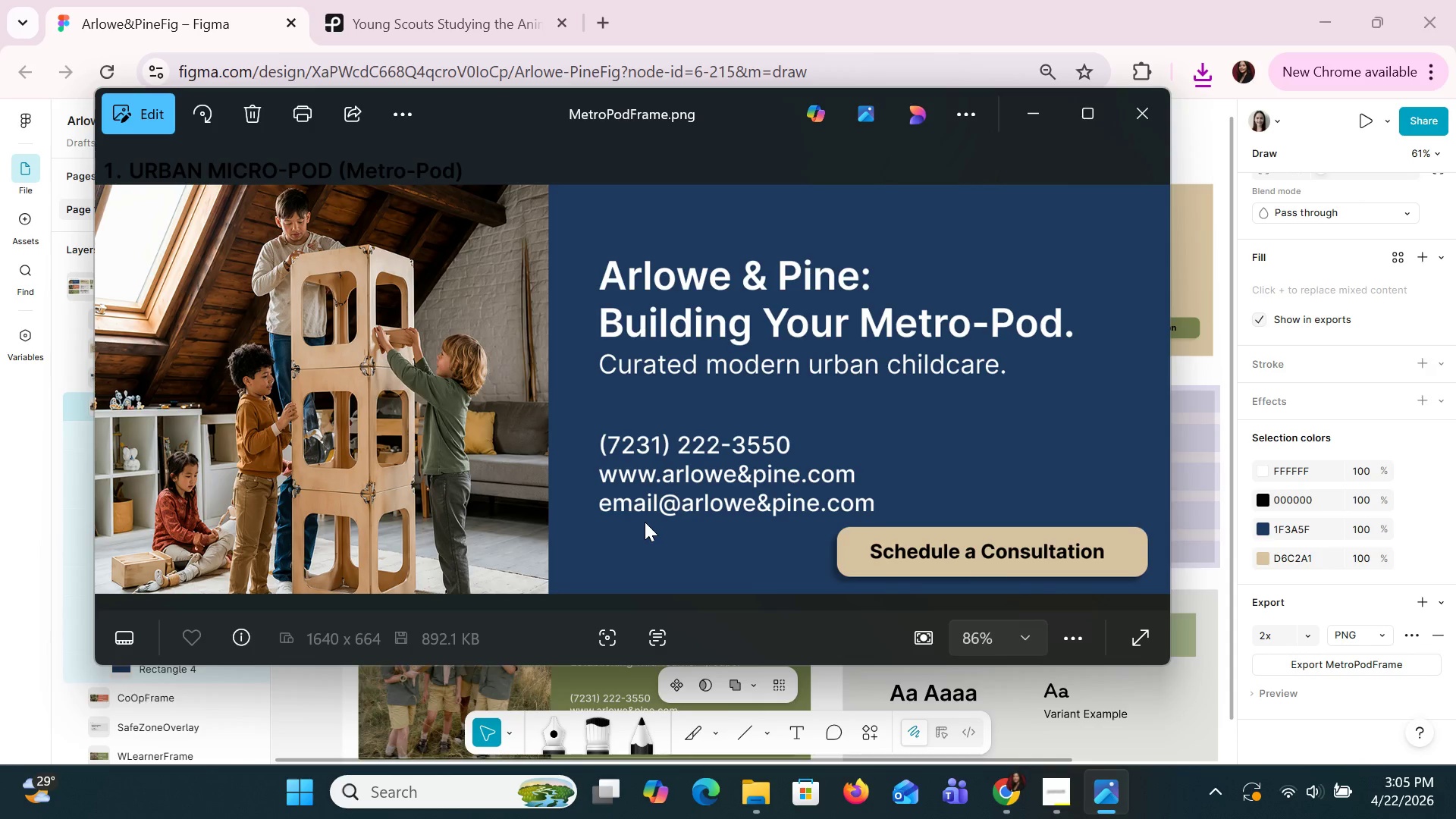 
wait(14.58)
 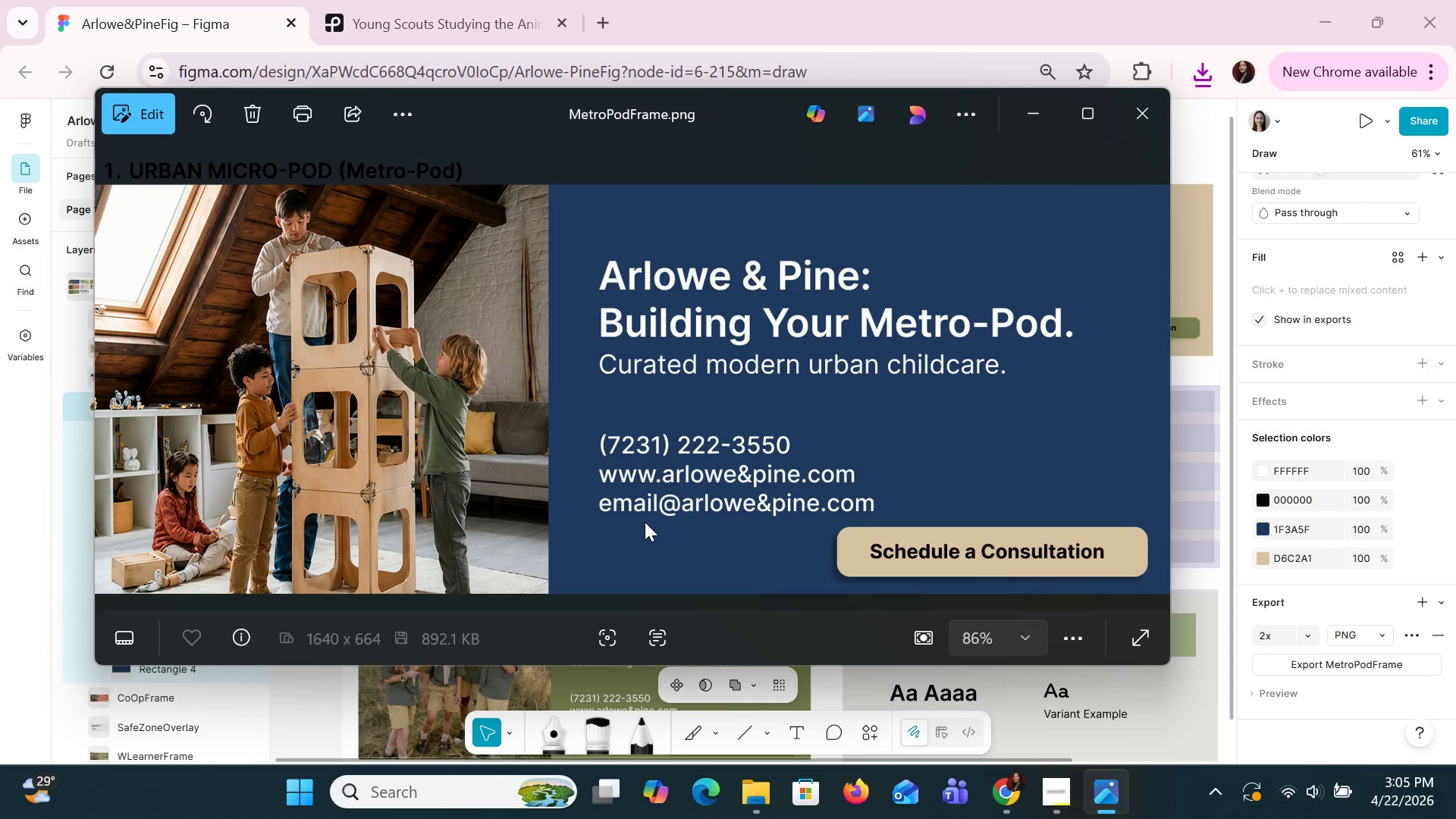 
left_click([1136, 123])
 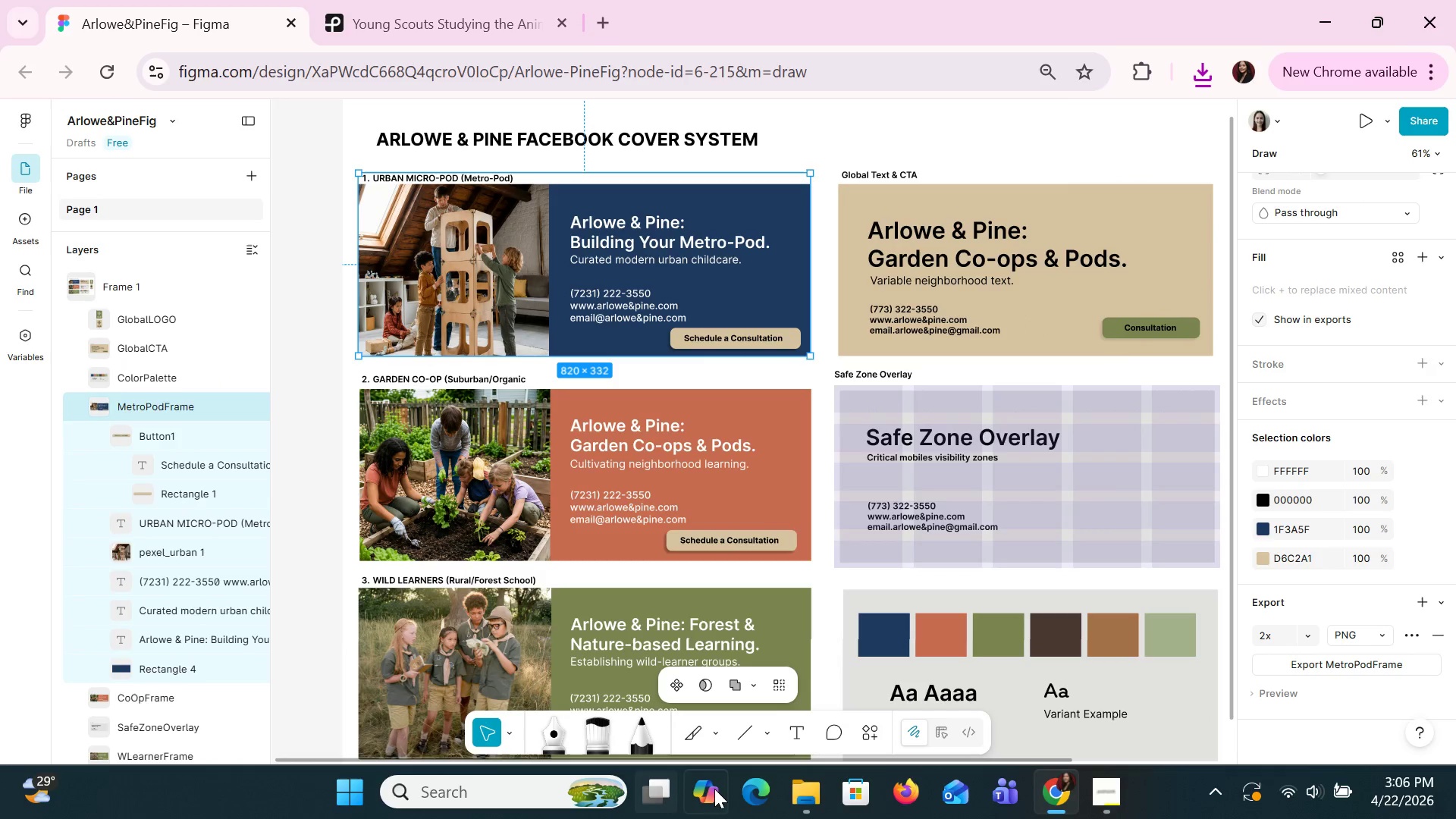 
left_click([795, 805])
 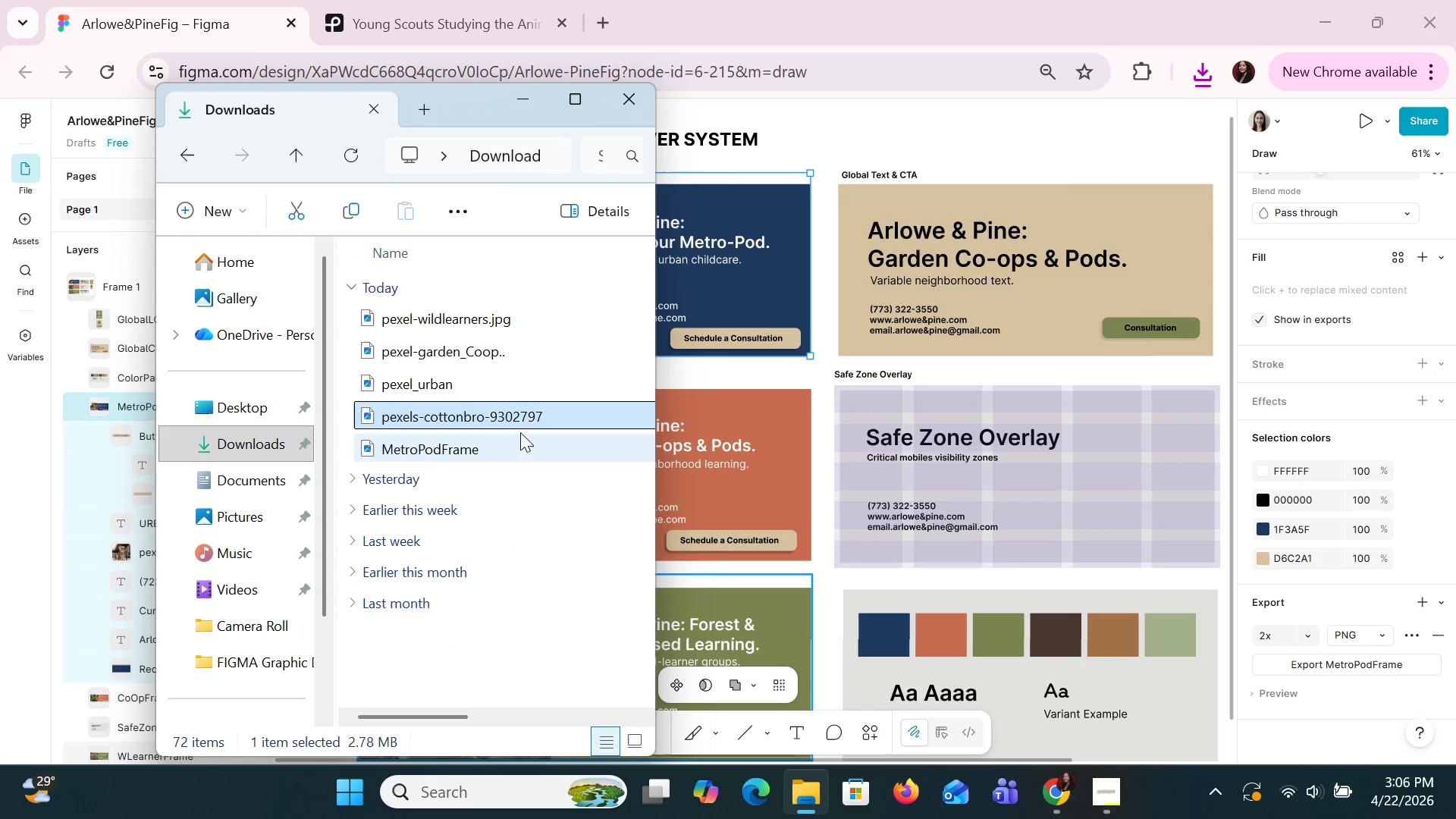 
left_click([528, 447])
 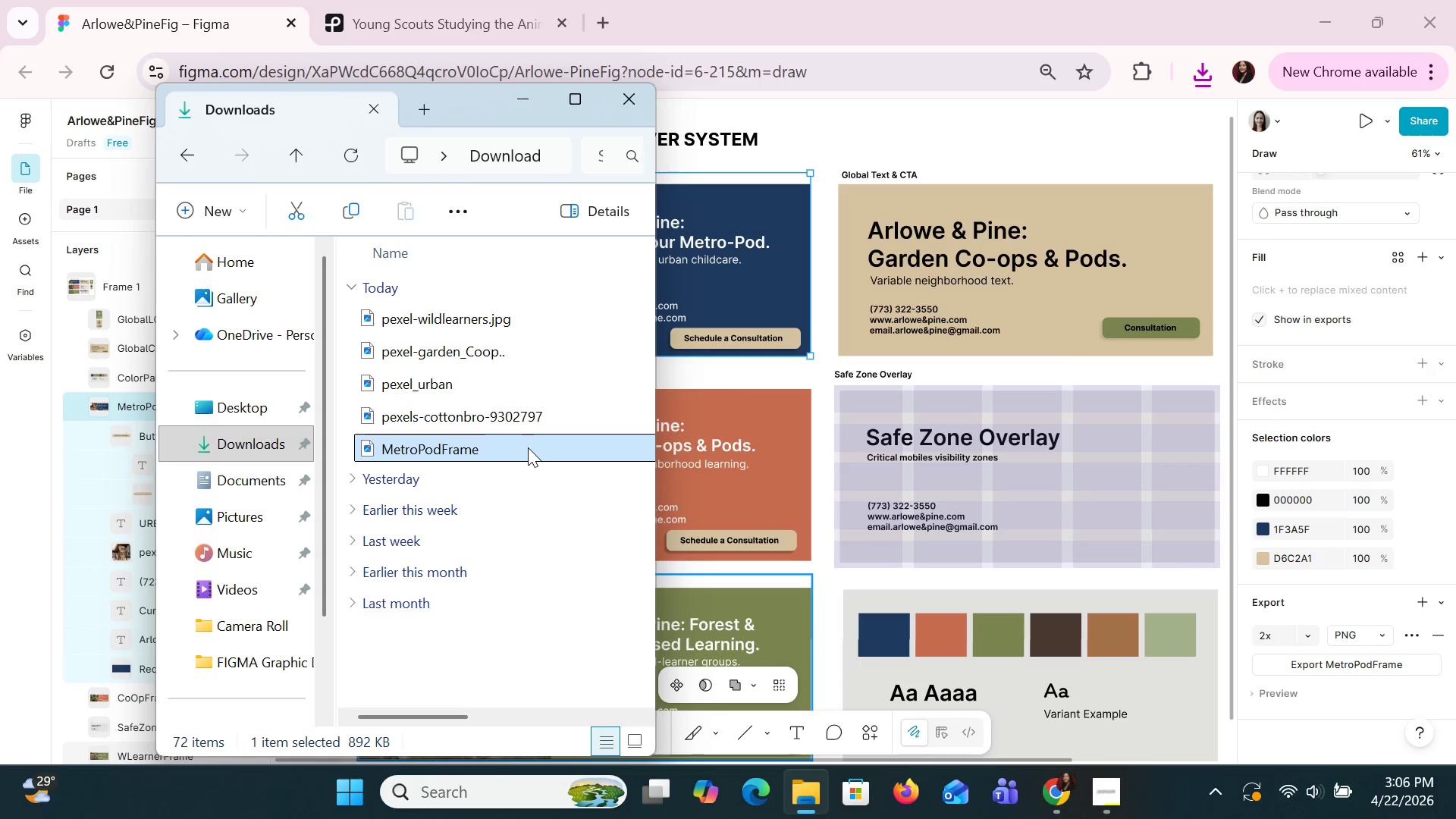 
key(Delete)
 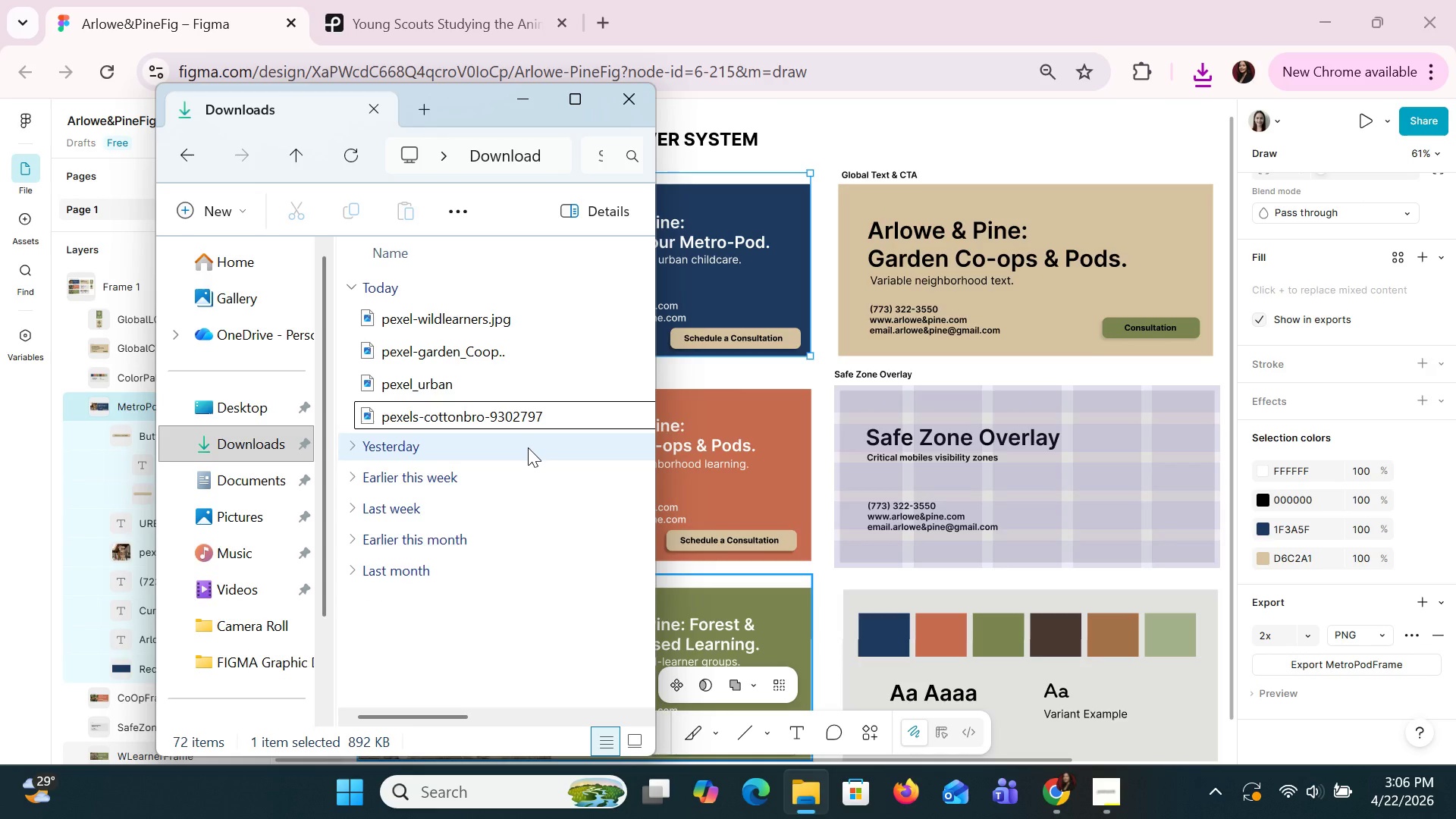 
key(Alt+AltLeft)
 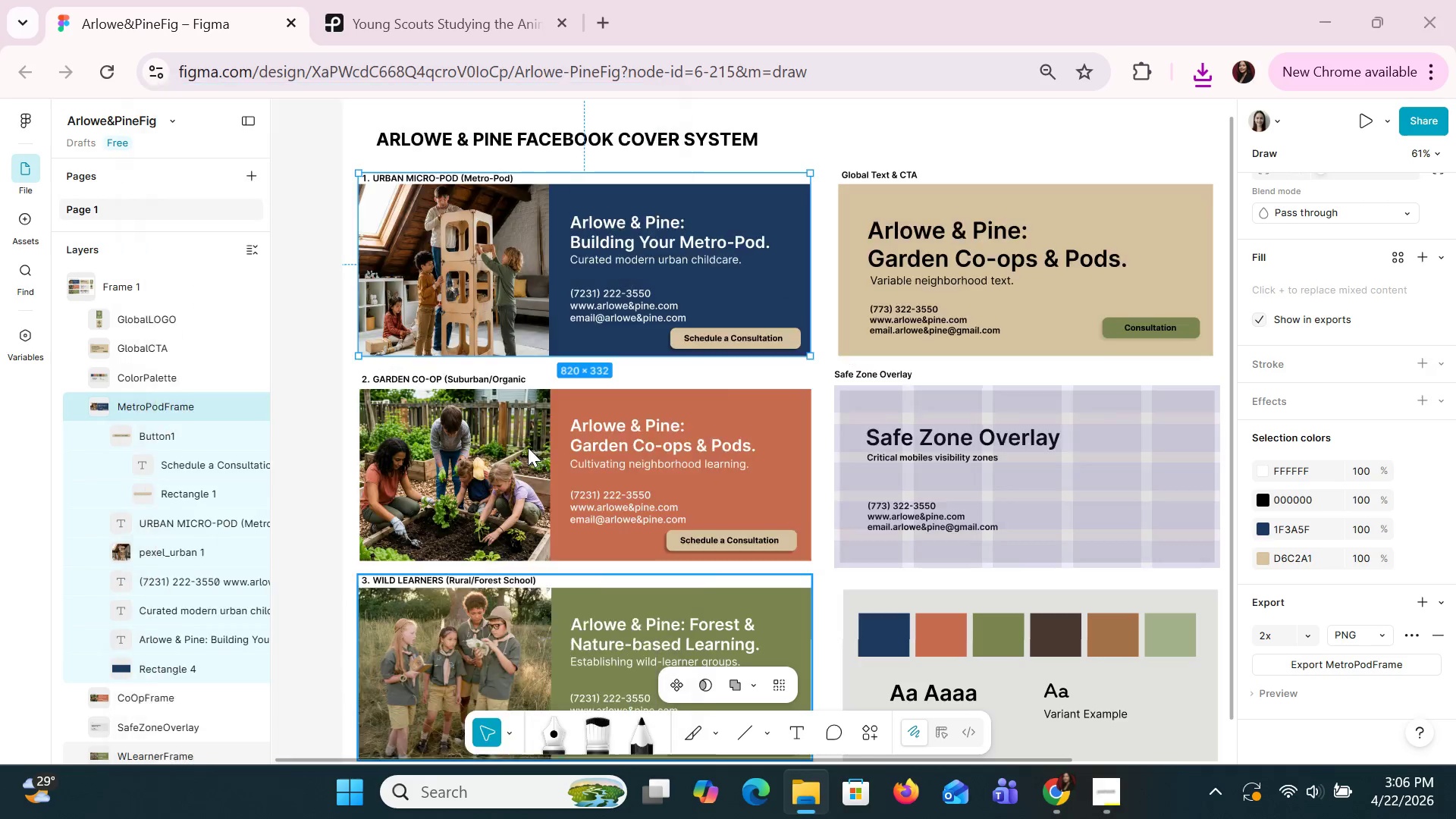 
key(Alt+Tab)
 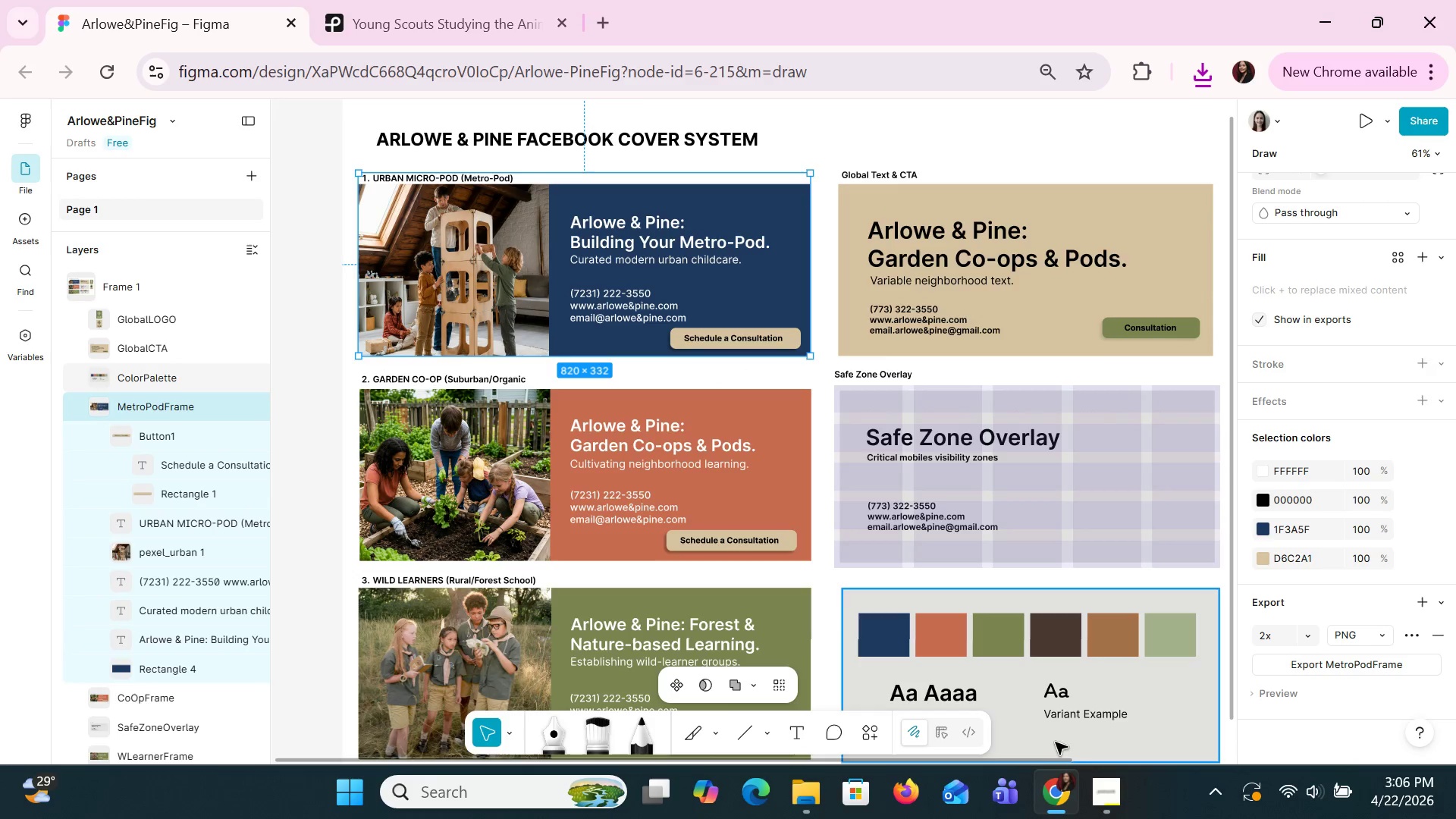 
left_click([1102, 784])